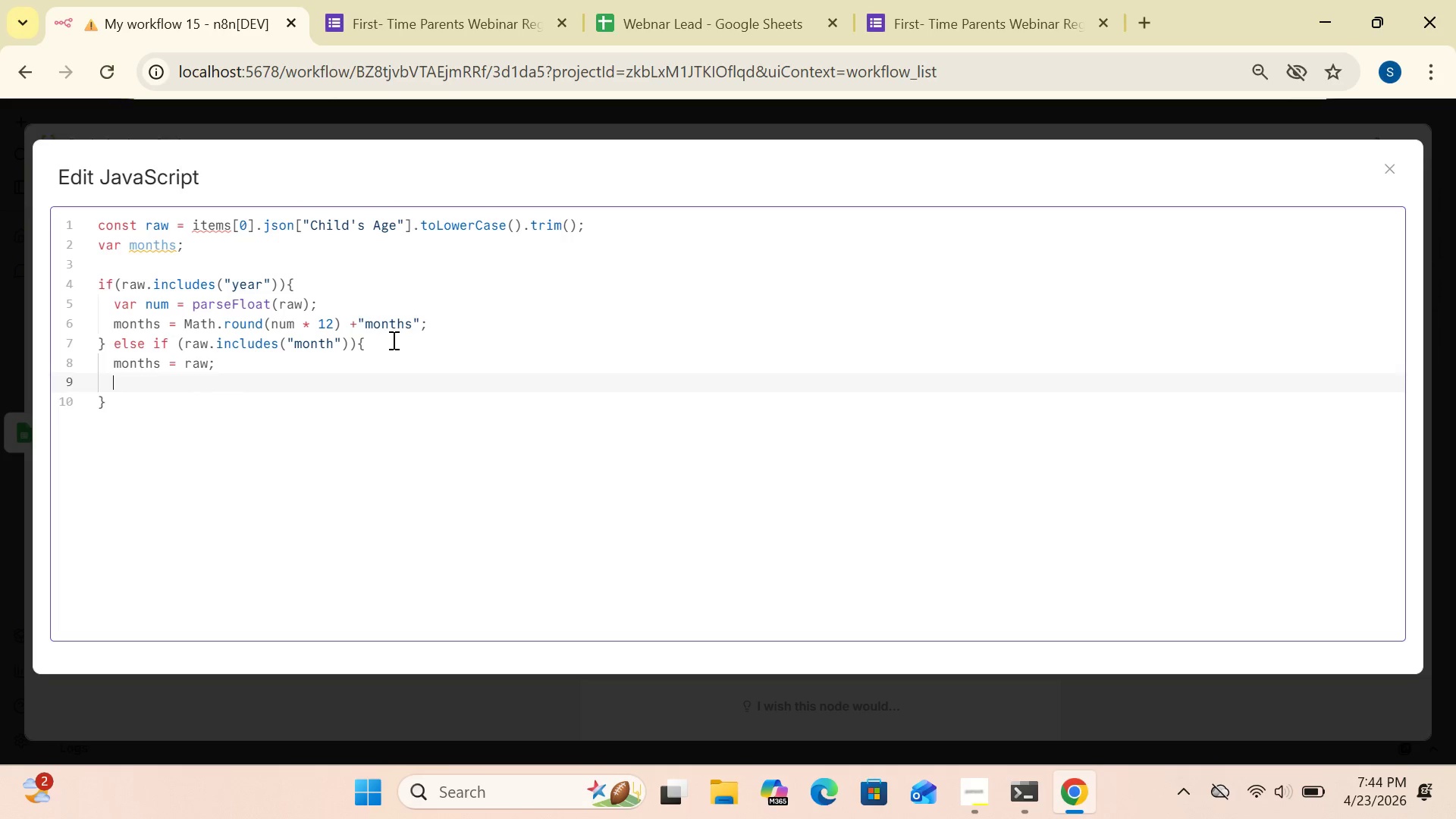 
type(} else {)
 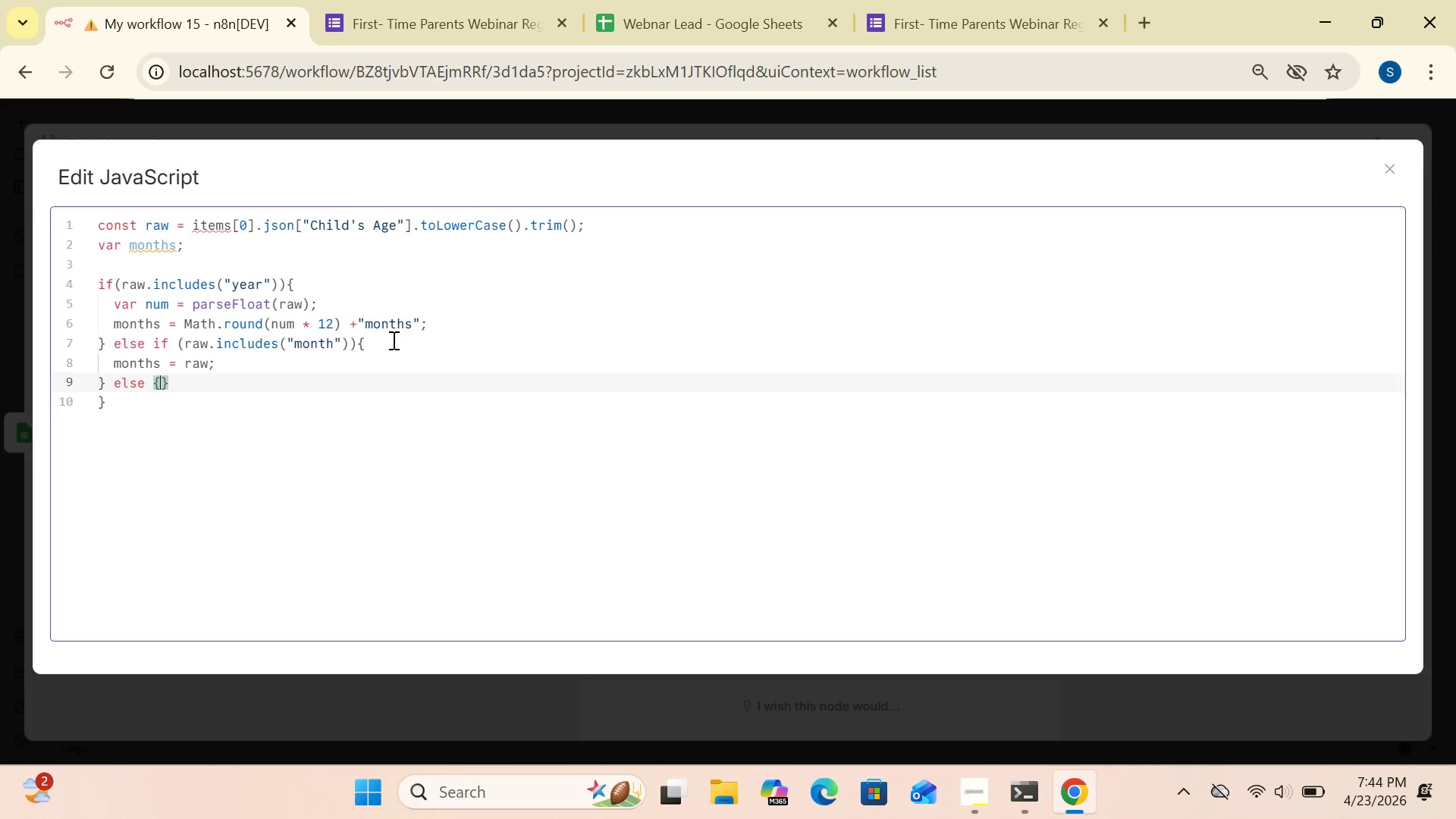 
key(Enter)
 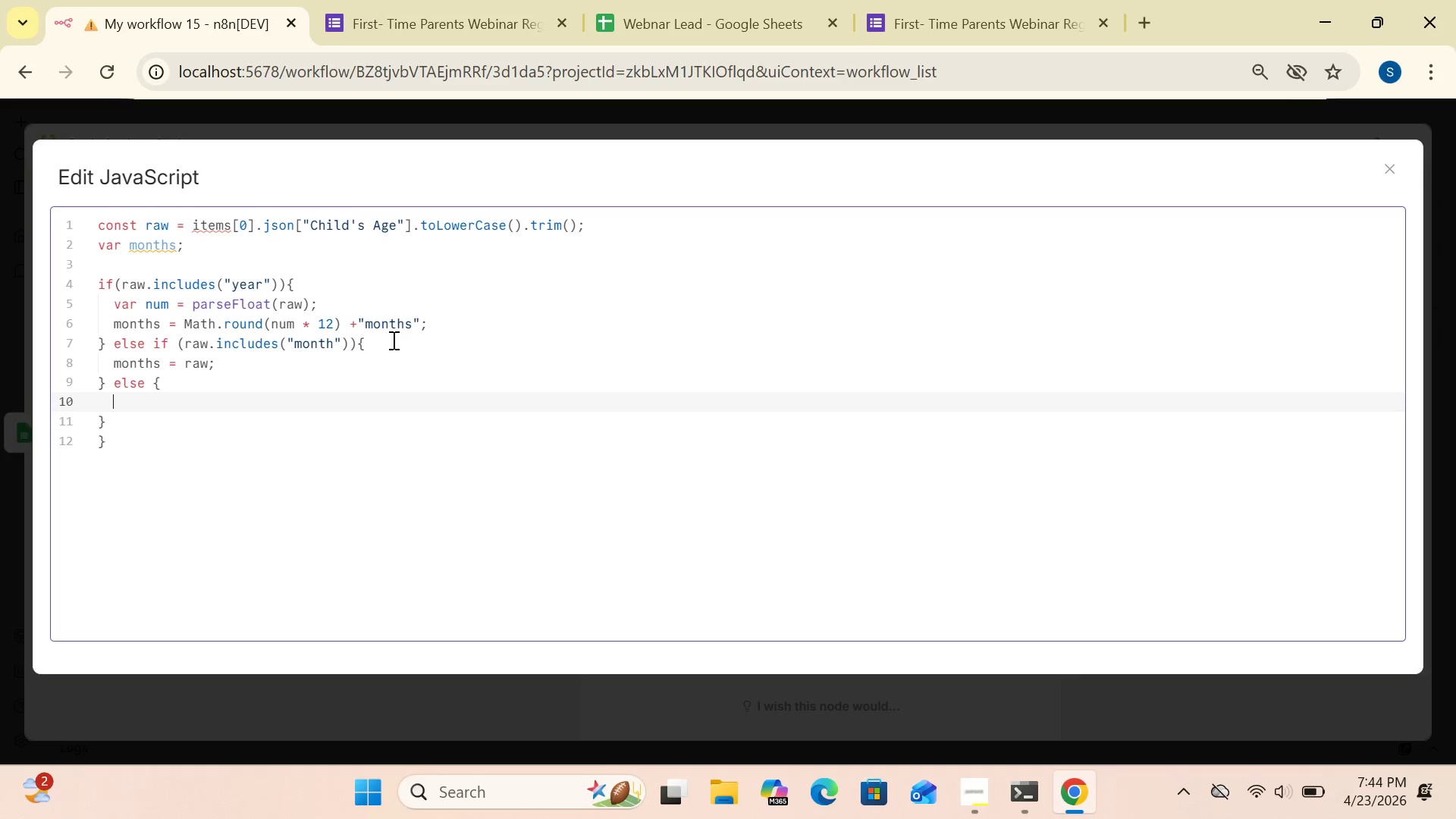 
type(months = raw + "months)
 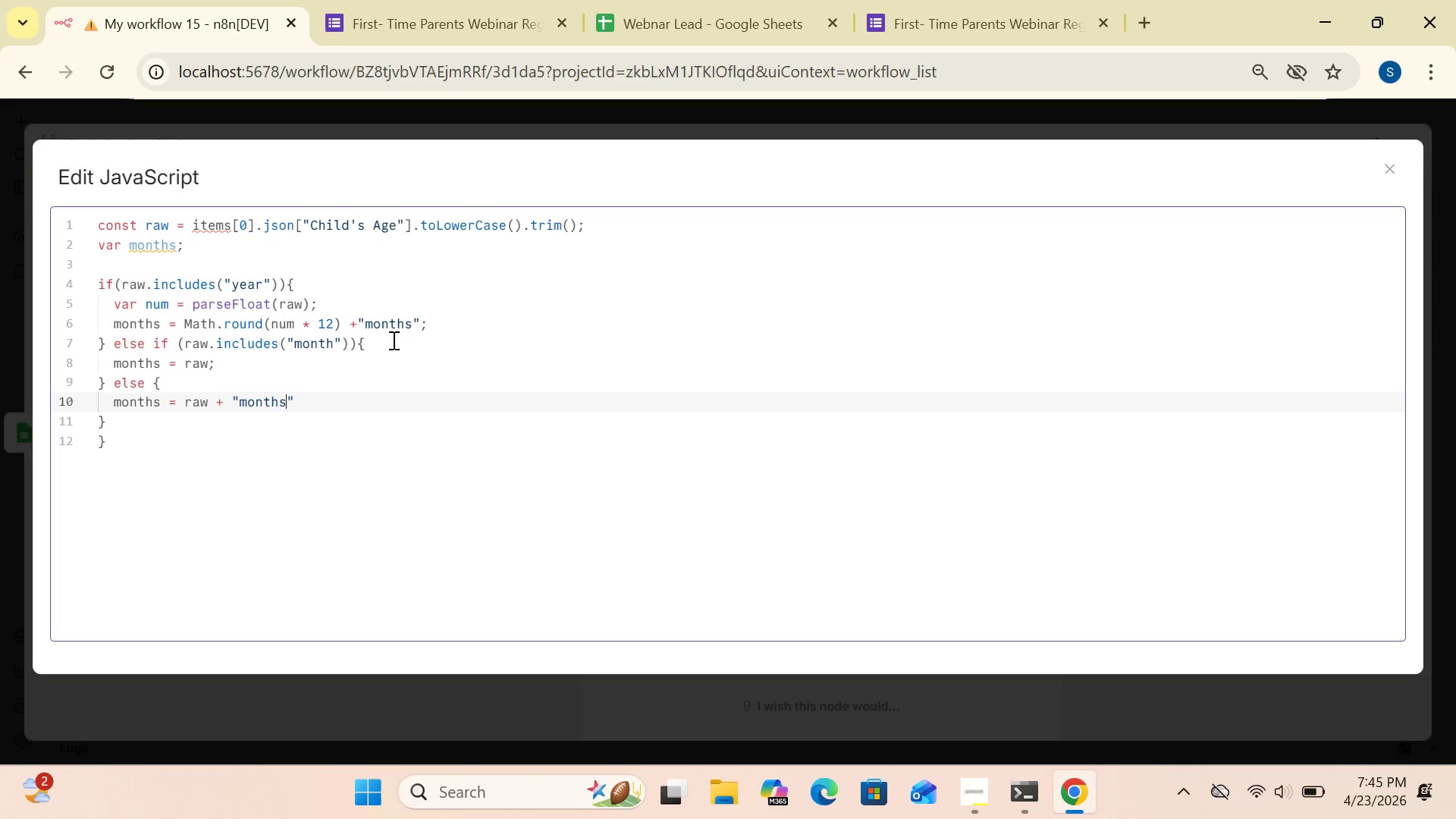 
left_click([303, 403])
 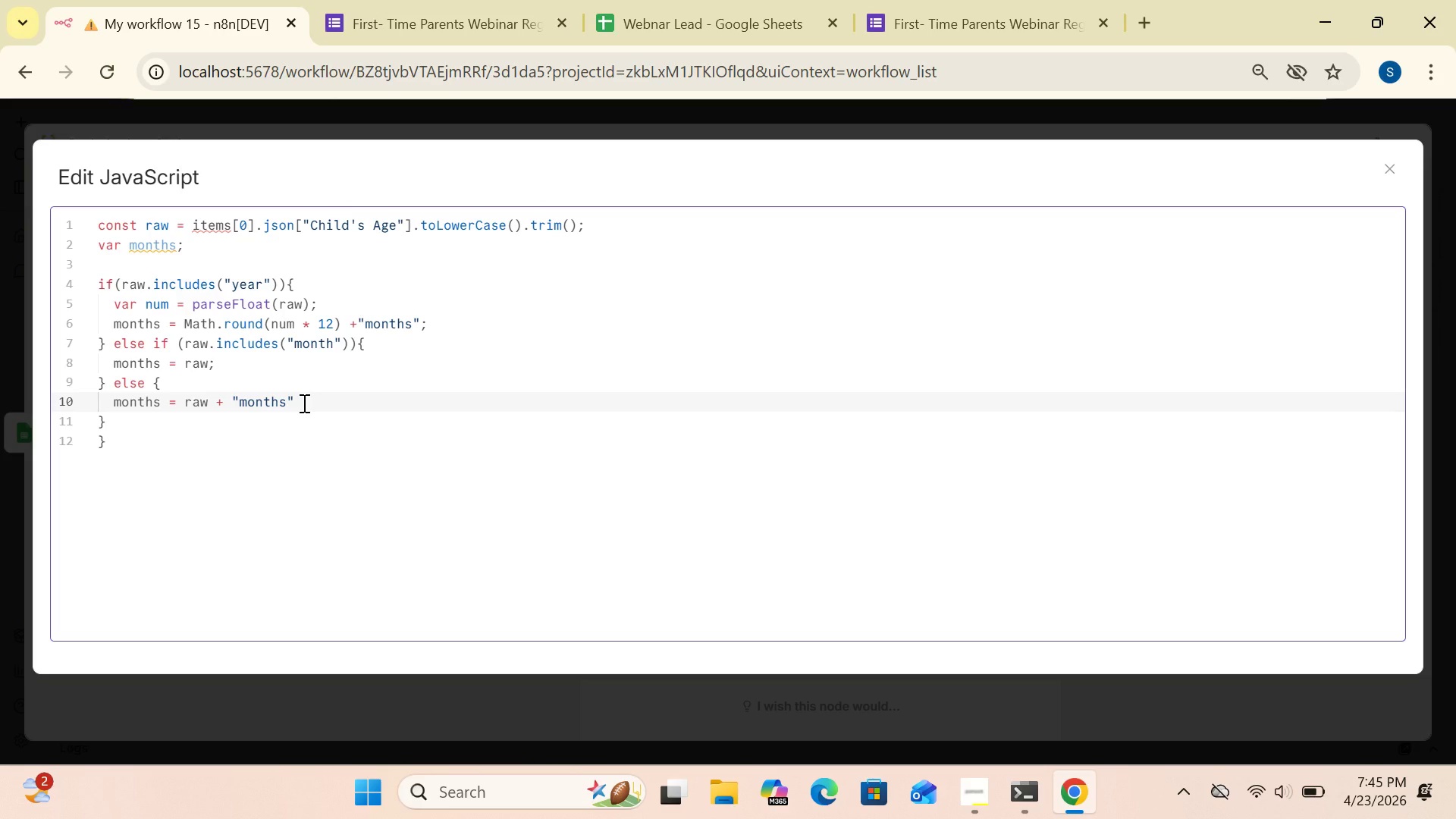 
key(Semicolon)
 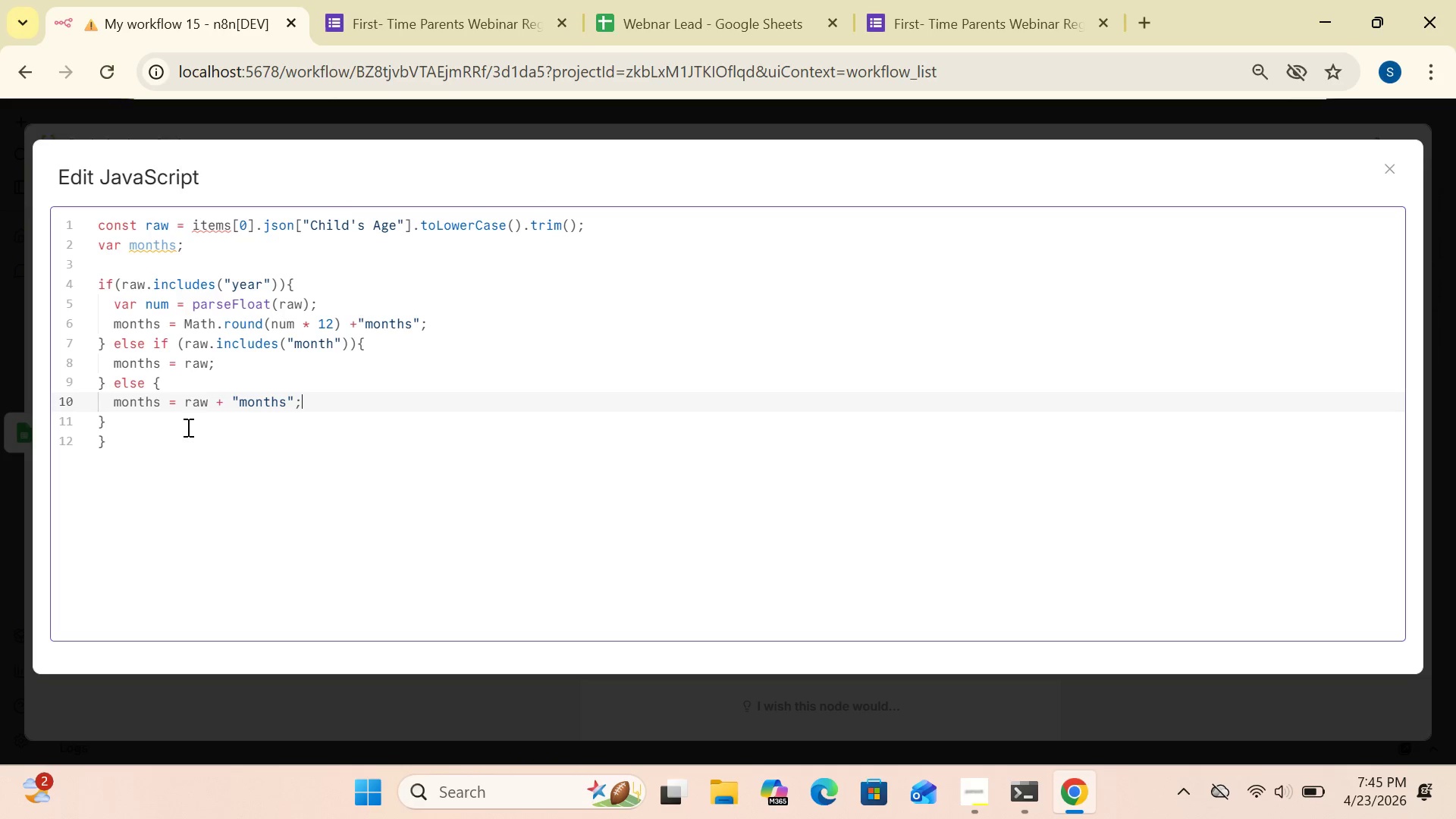 
left_click([122, 414])
 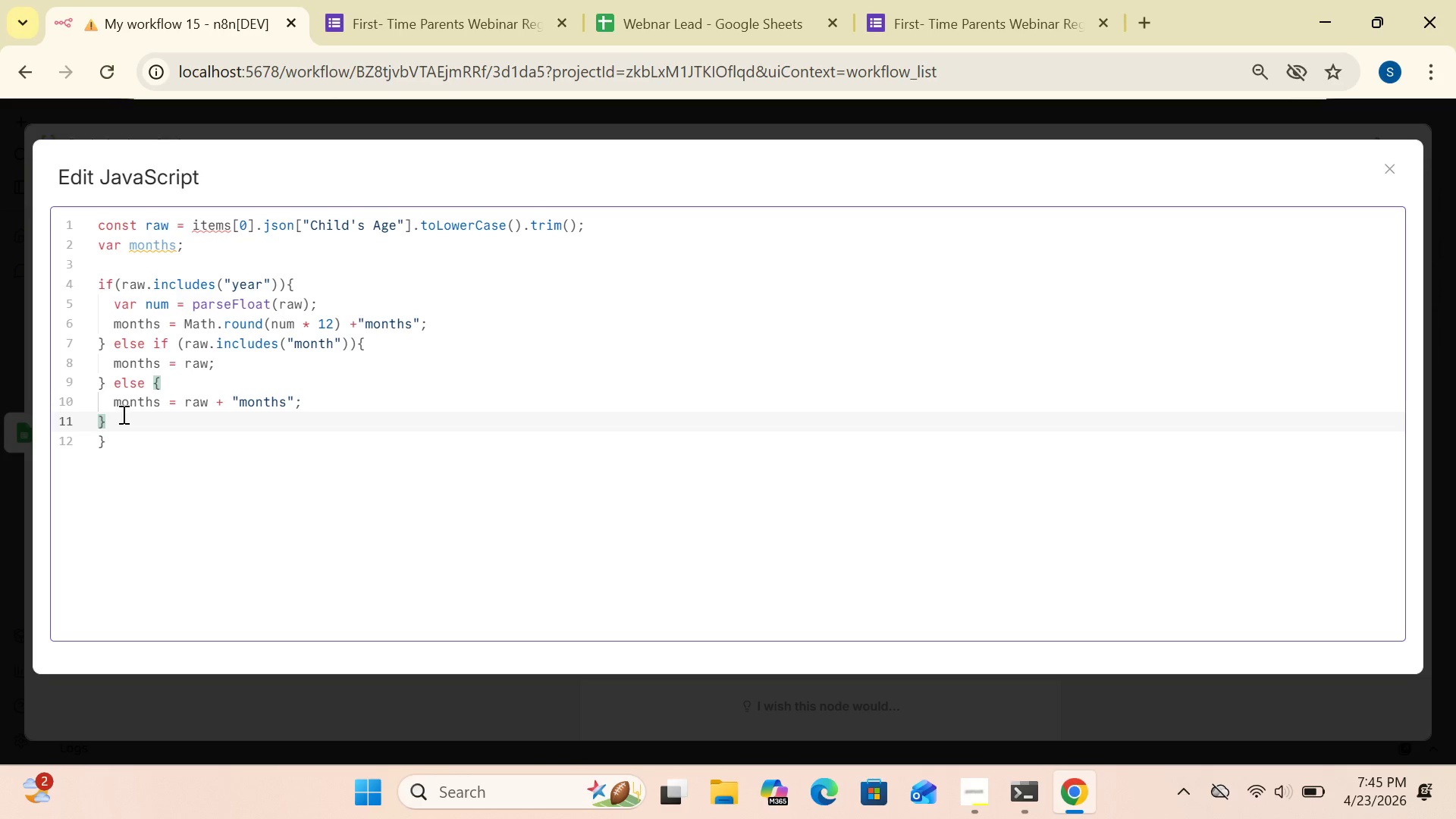 
key(Enter)
 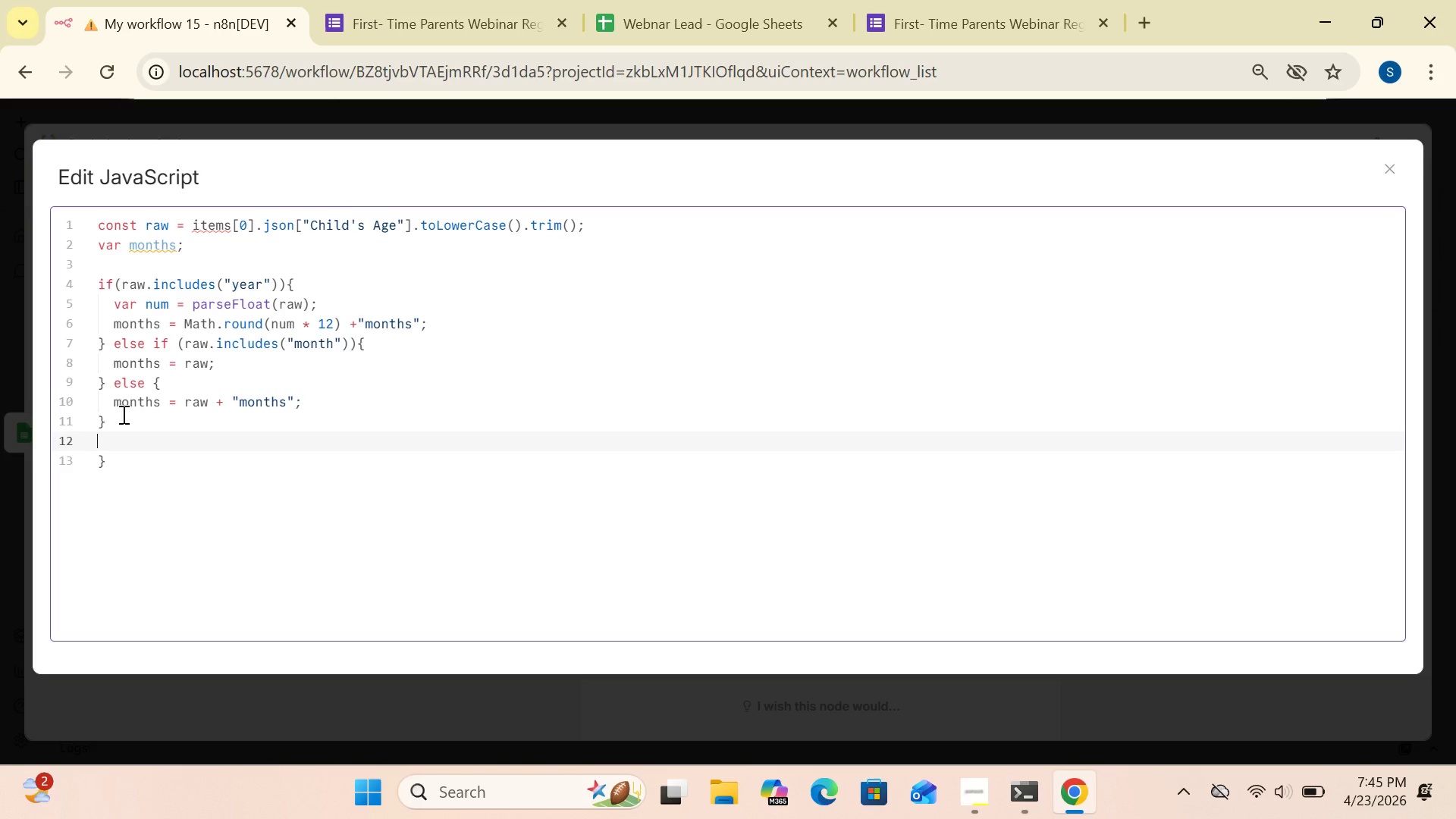 
key(Enter)
 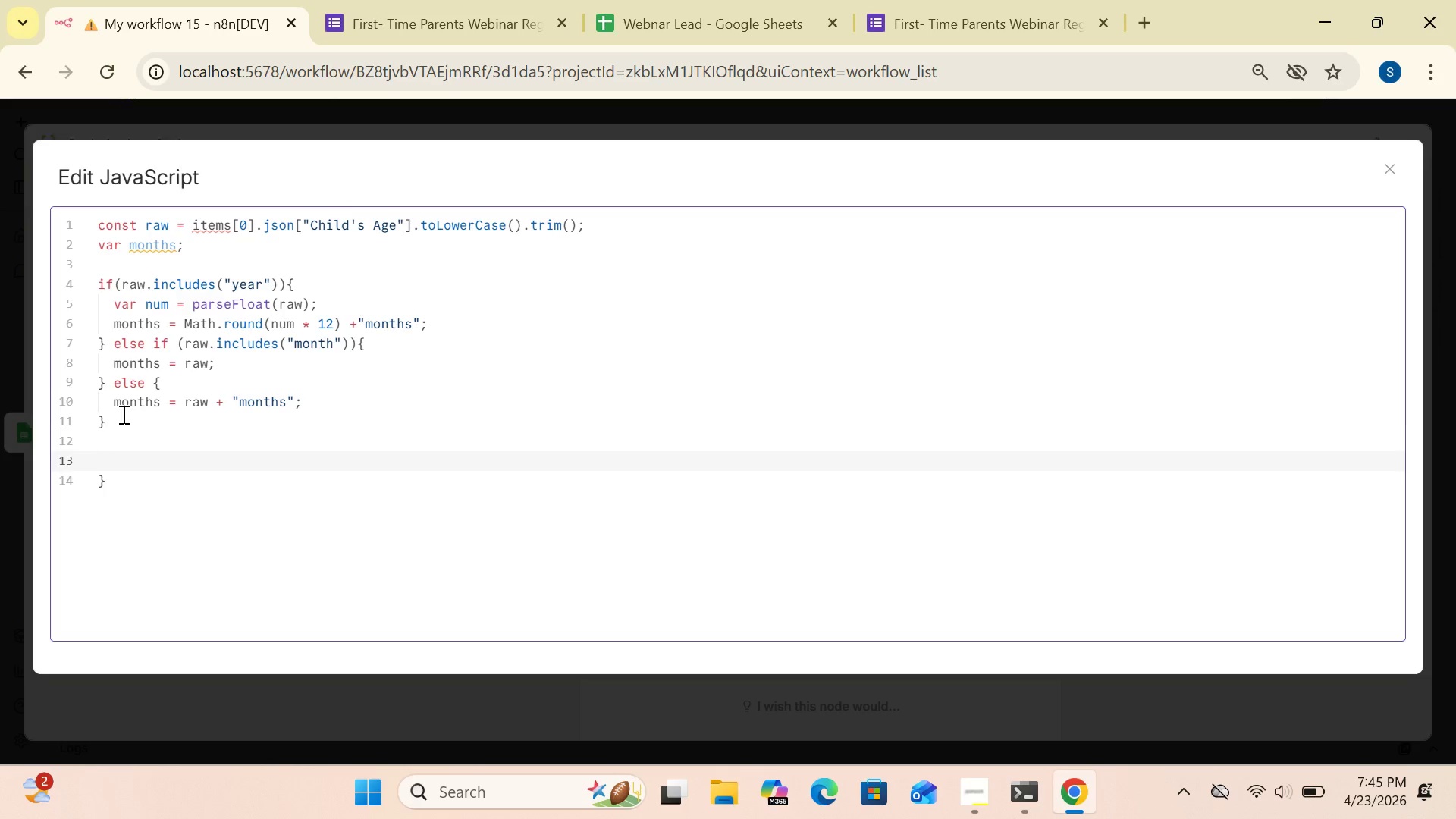 
type(items[0)
 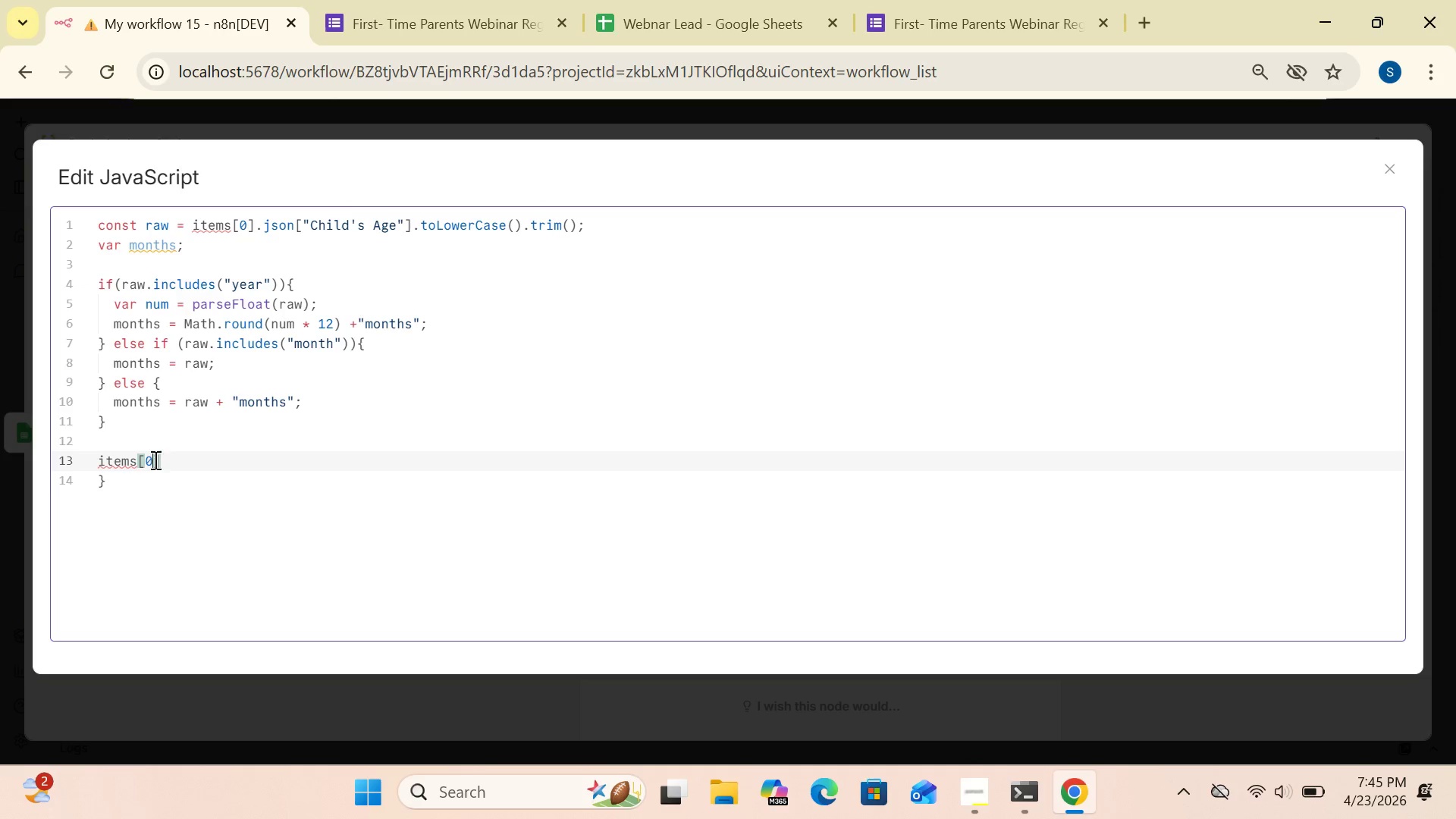 
left_click([180, 455])
 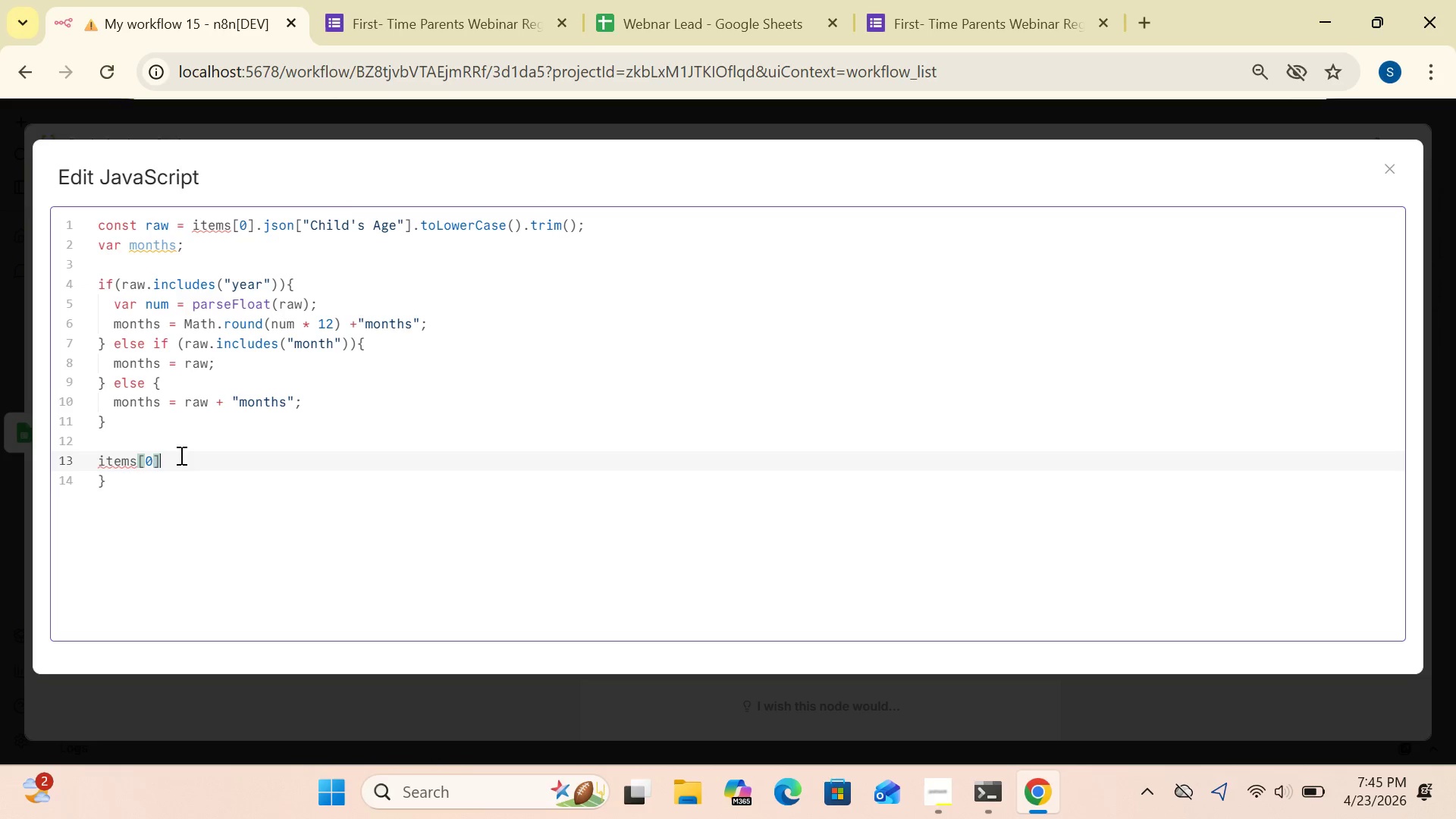 
type(.json.ageN)
key(Backspace)
type(Months = months;)
 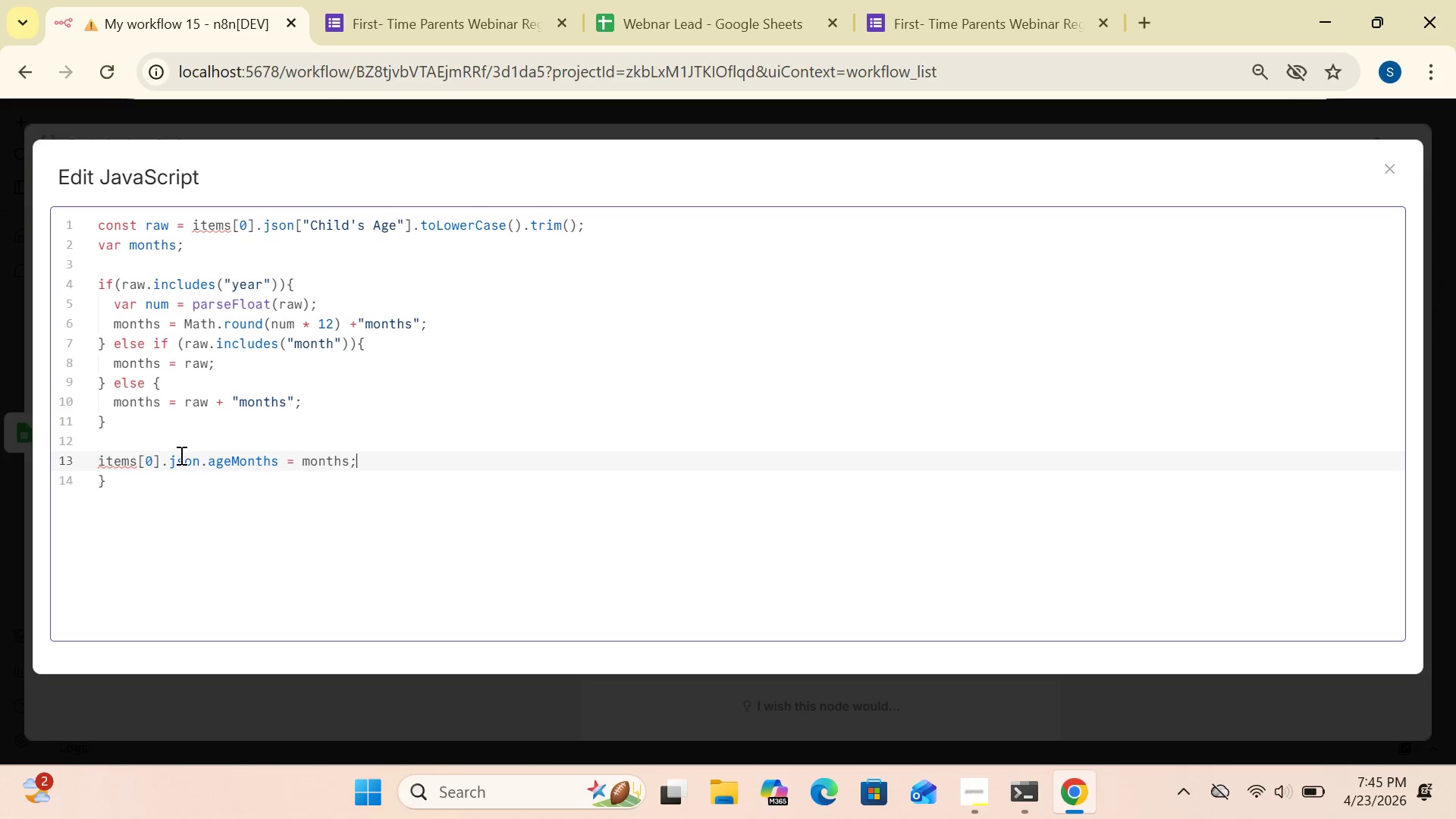 
key(Enter)
 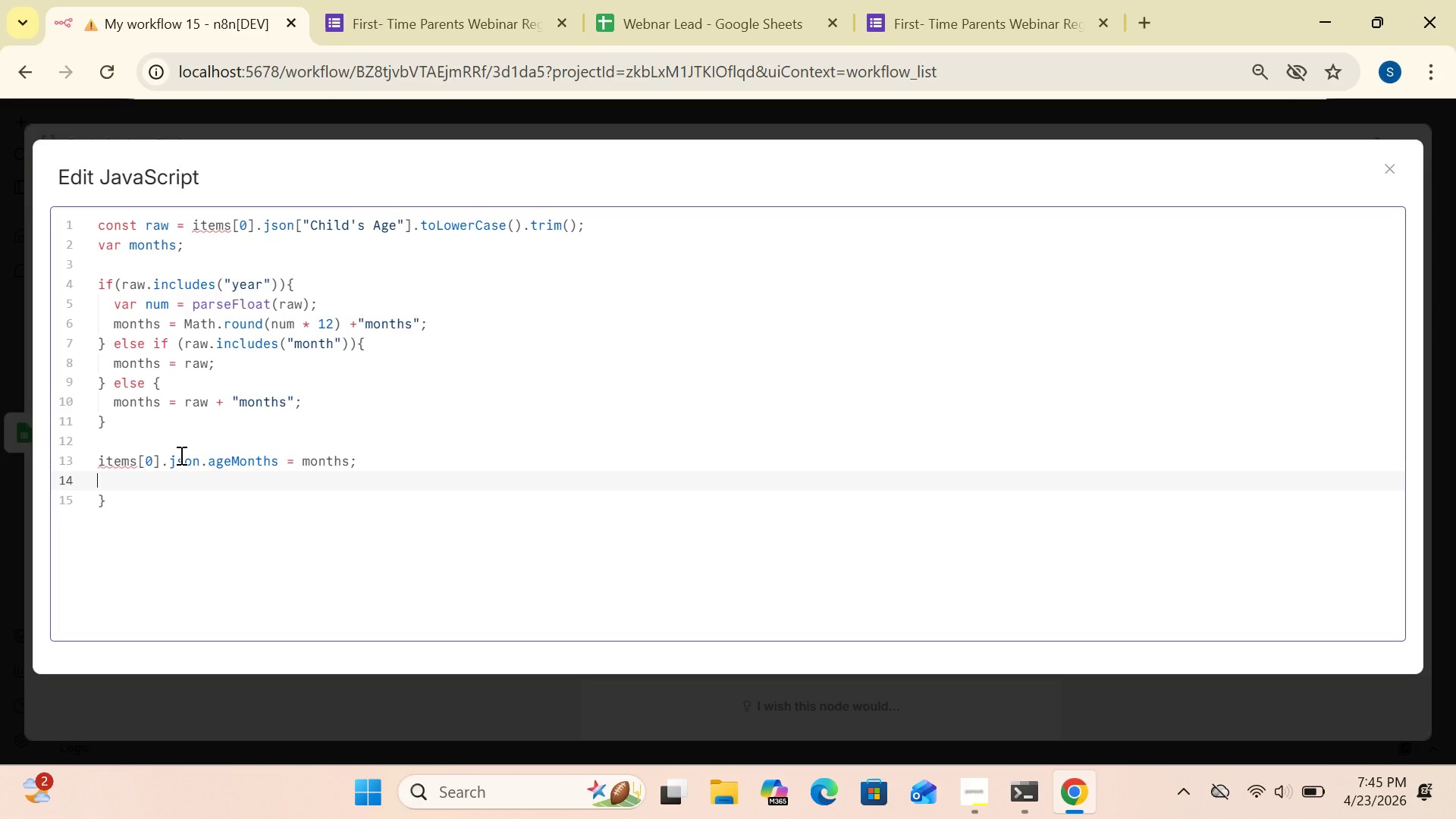 
type(return items:)
key(Backspace)
type(;)
 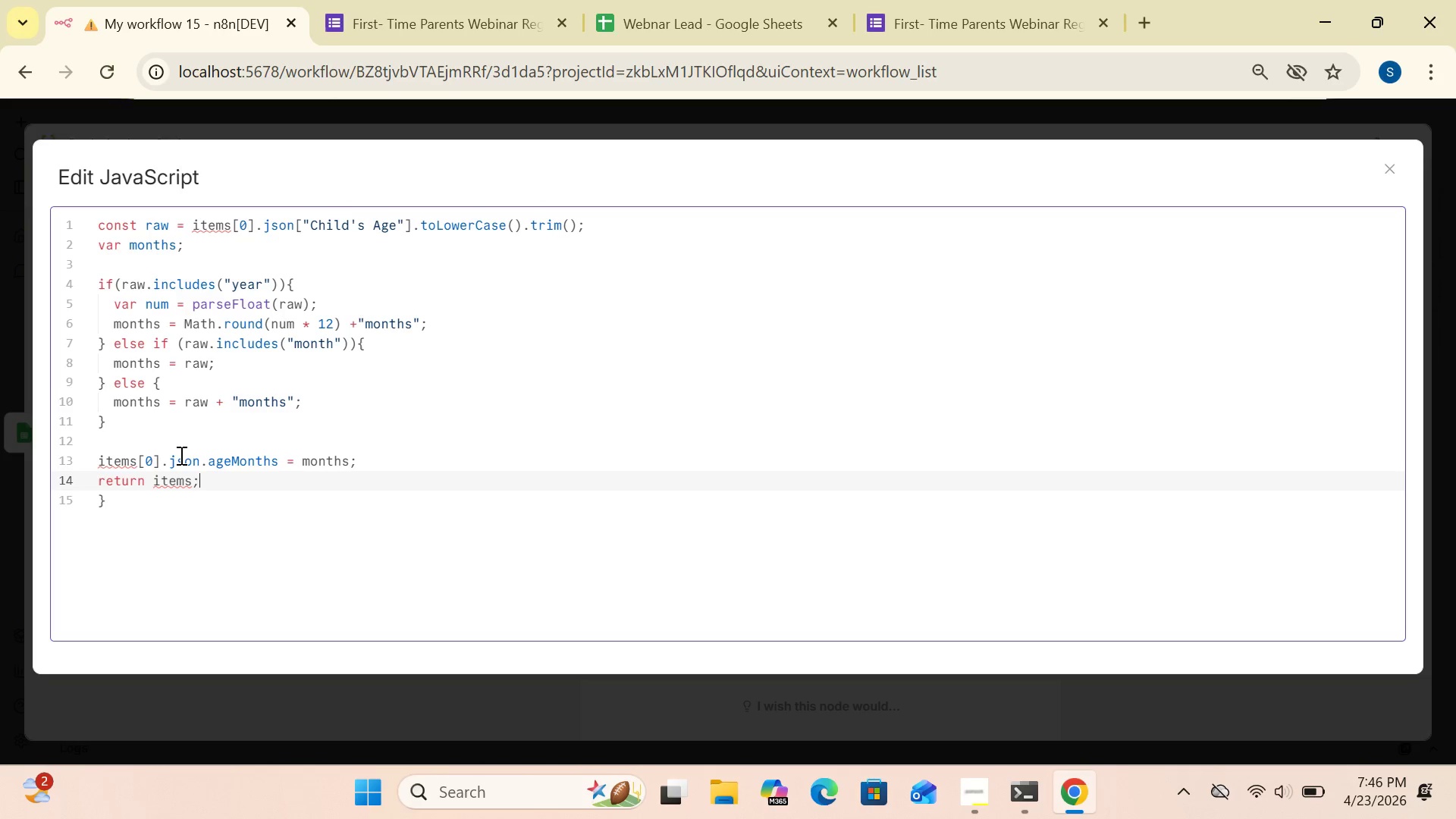 
left_click([116, 505])
 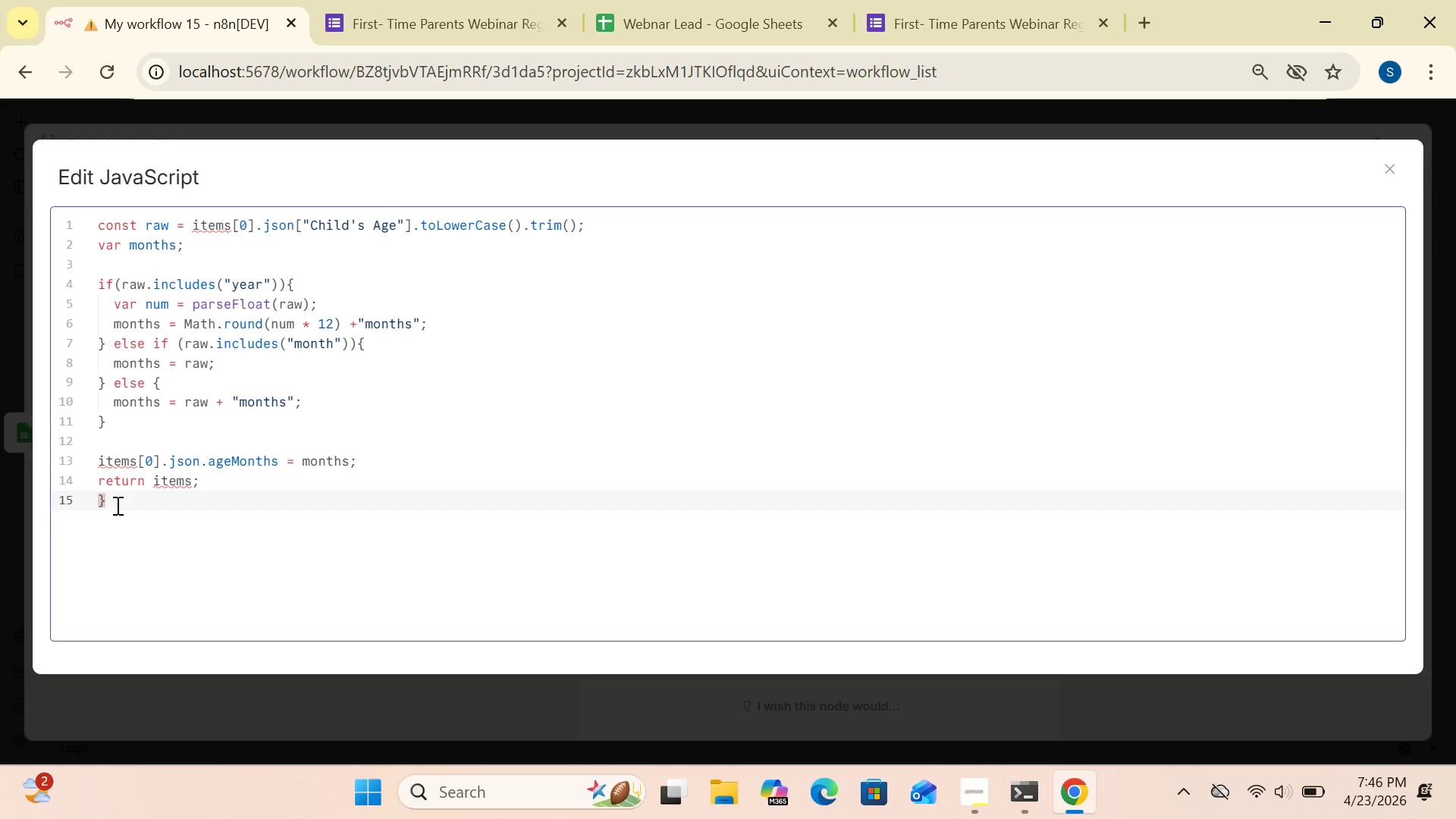 
key(Backspace)
 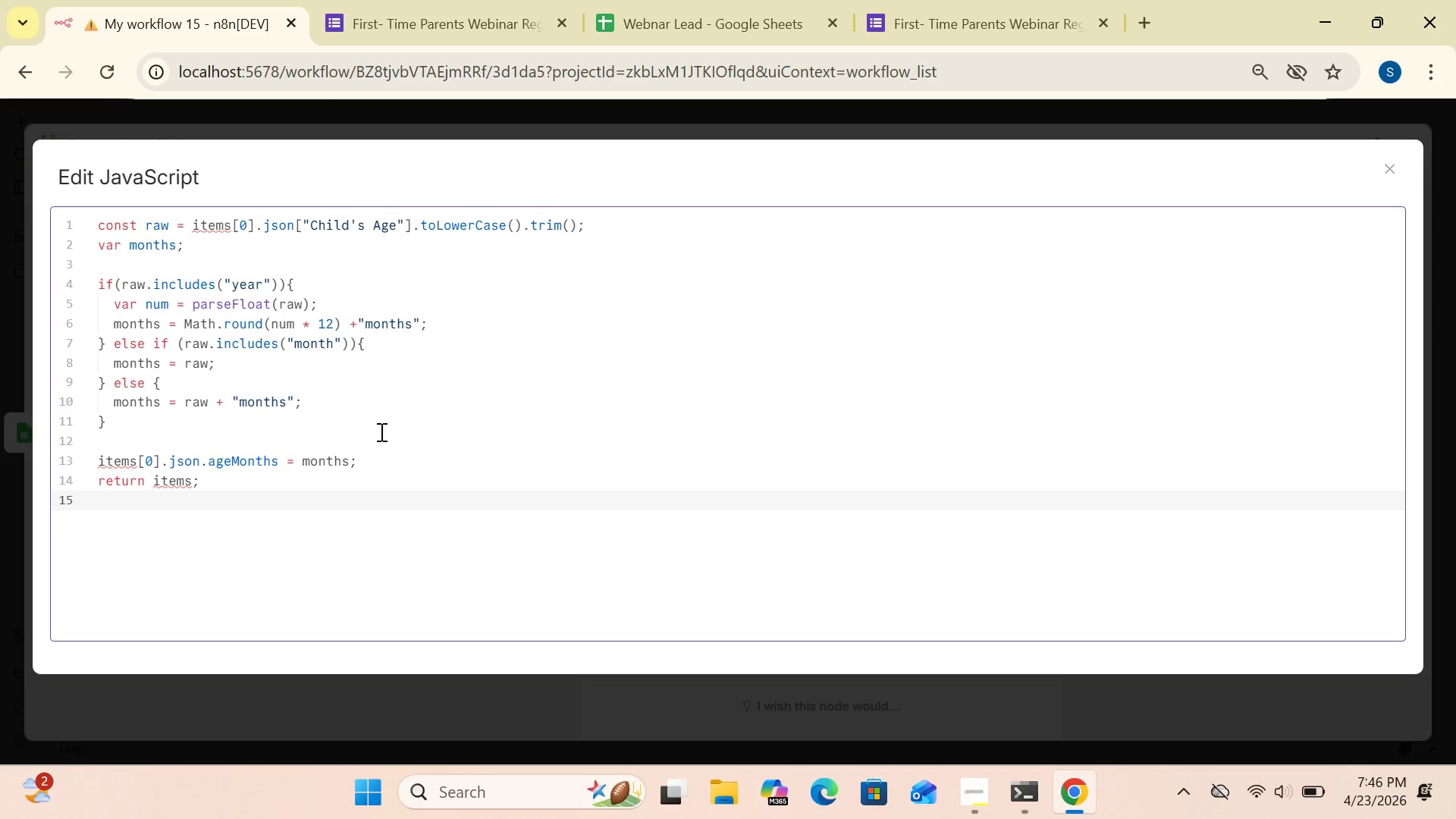 
wait(7.34)
 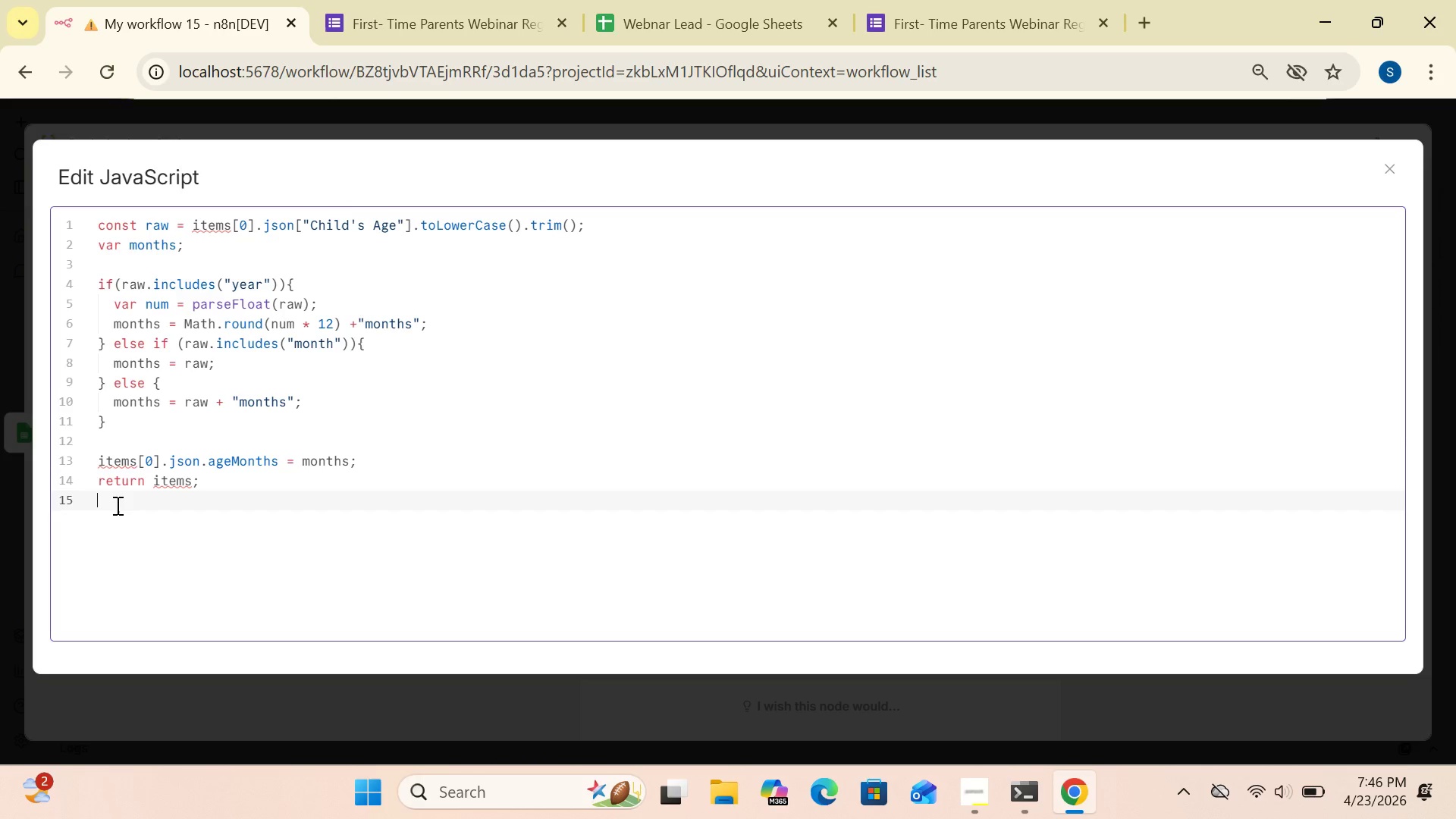 
left_click([1387, 171])
 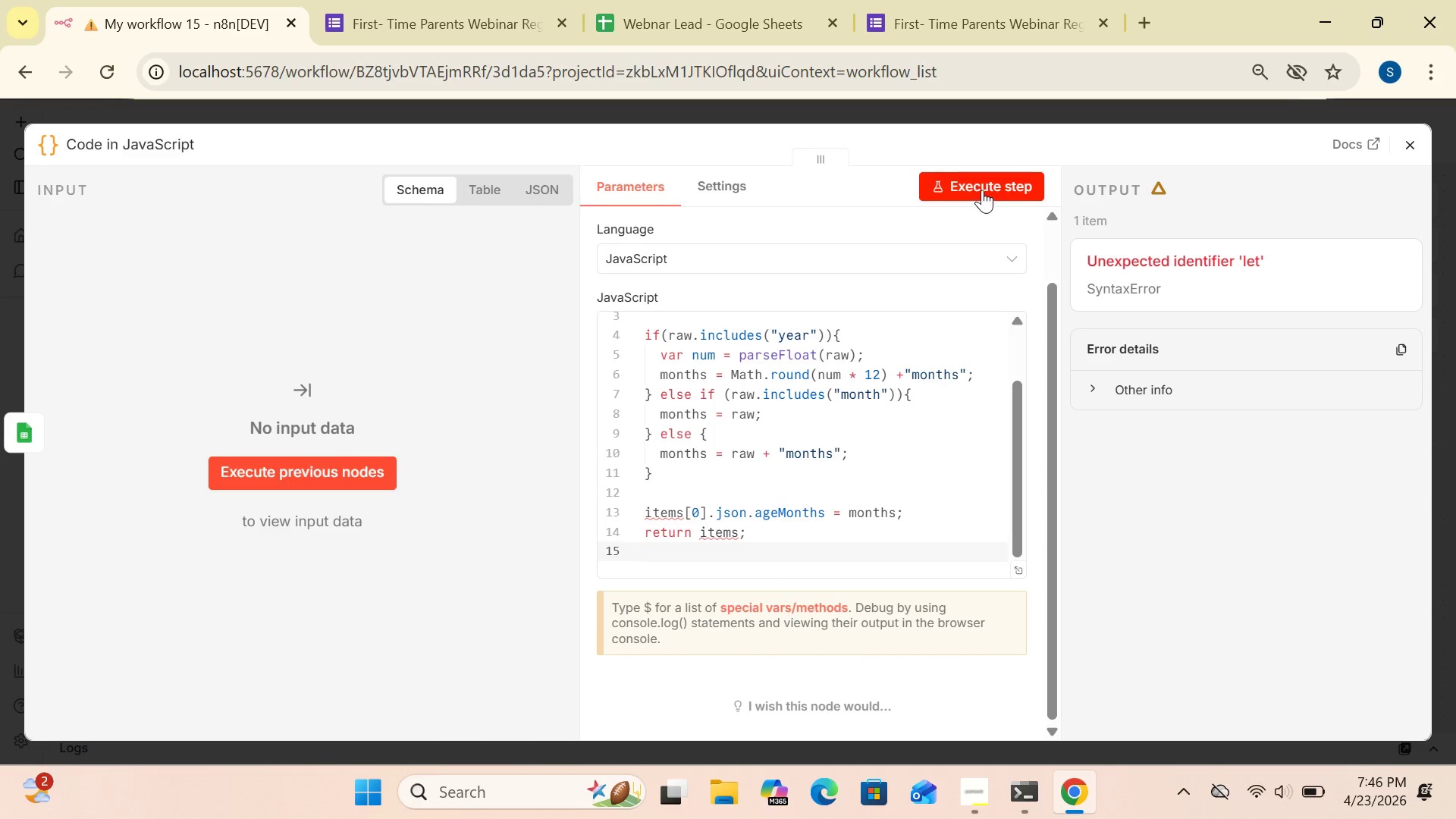 
left_click([981, 189])
 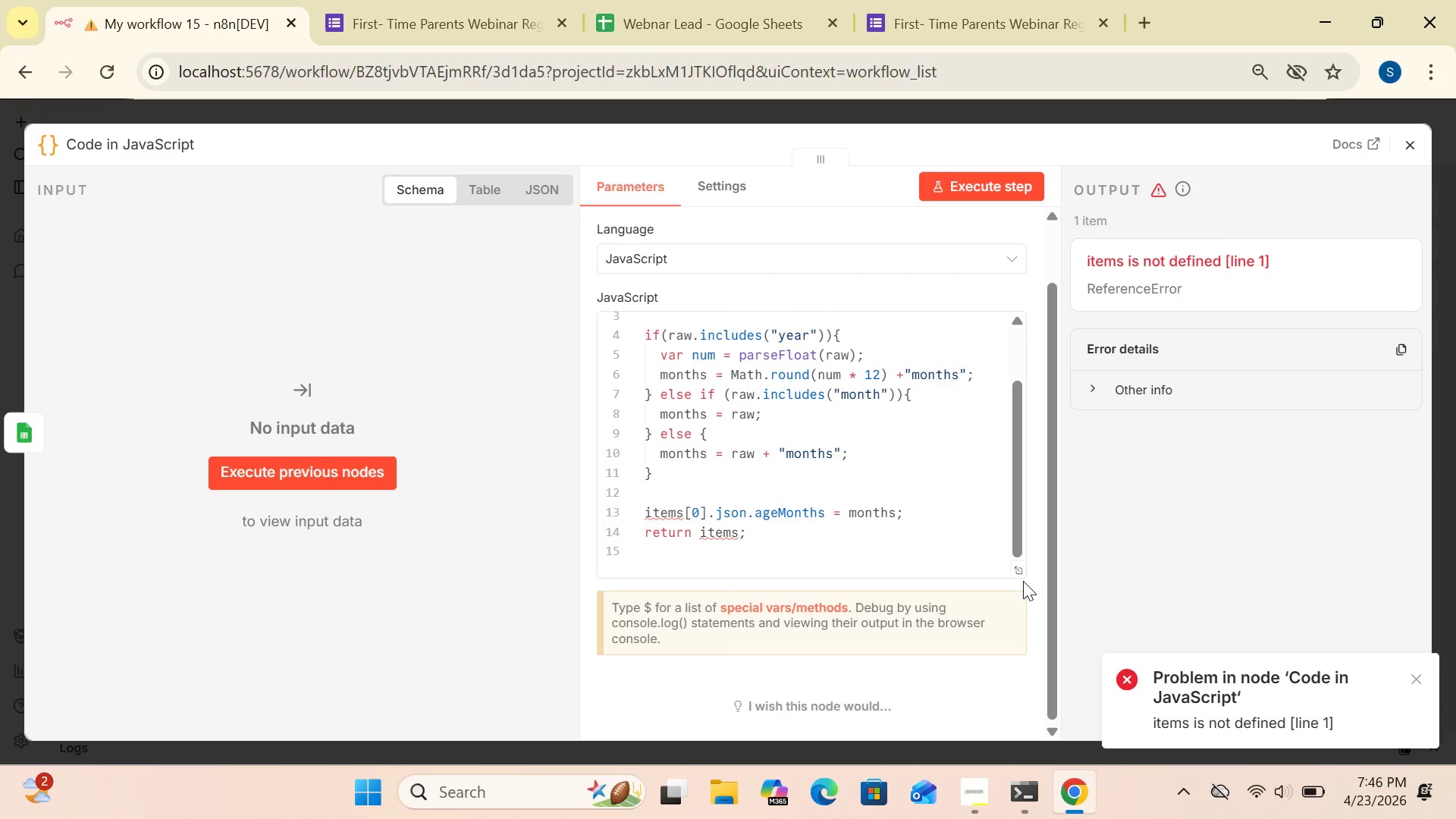 
wait(19.56)
 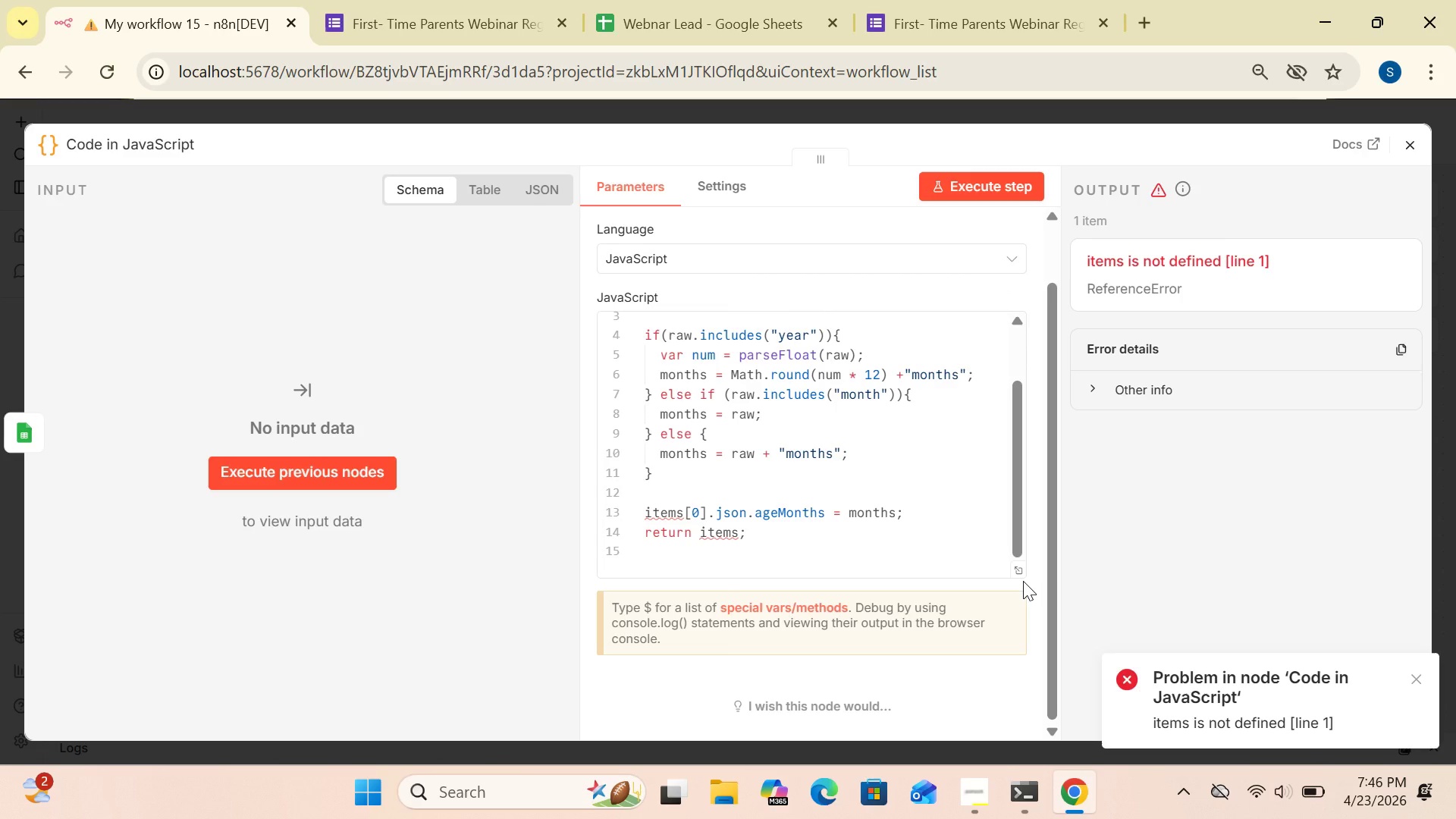 
left_click_drag(start_coordinate=[1015, 475], to_coordinate=[1017, 406])
 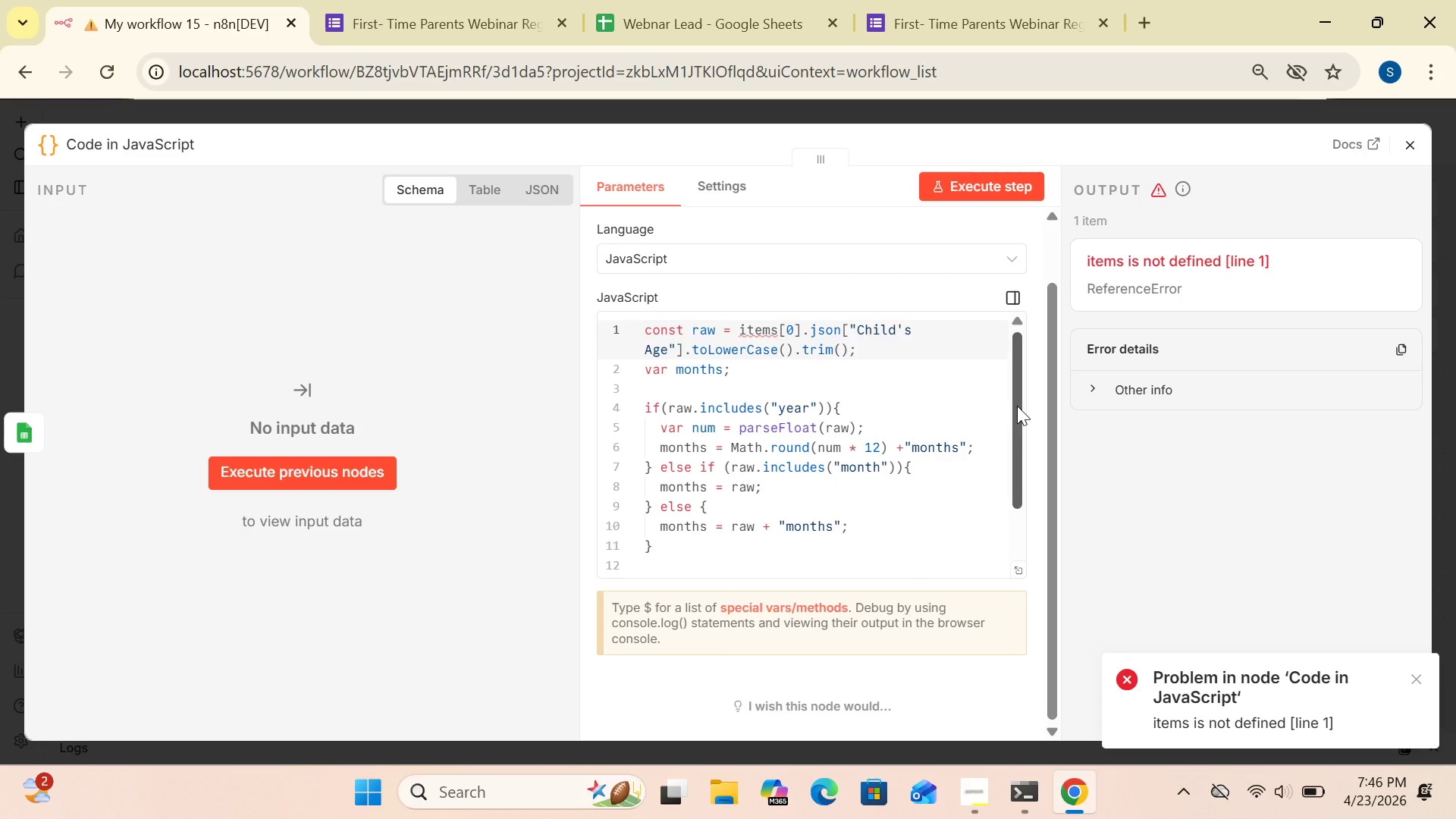 
wait(9.11)
 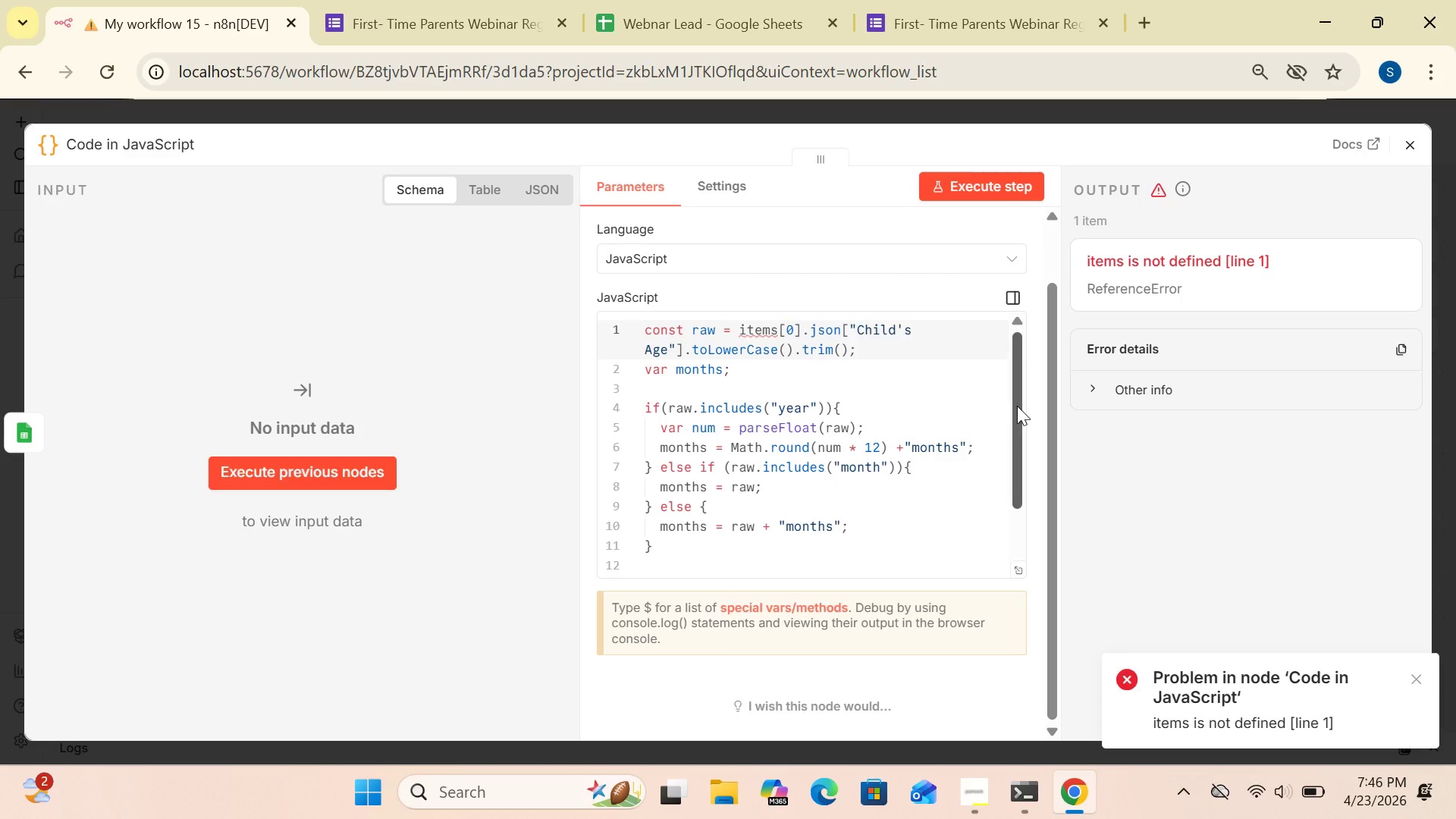 
double_click([1017, 406])
 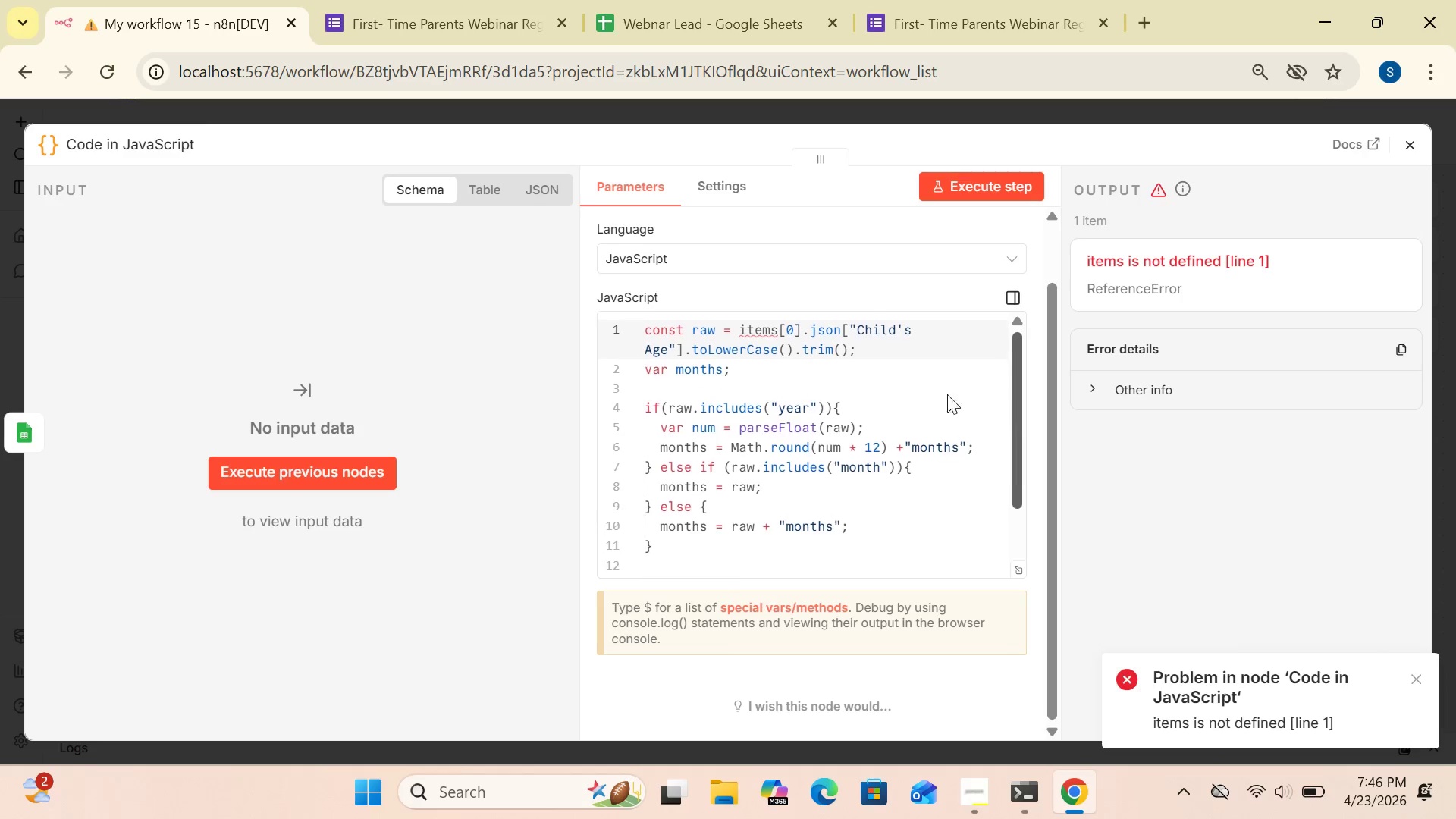 
left_click_drag(start_coordinate=[1017, 406], to_coordinate=[926, 381])
 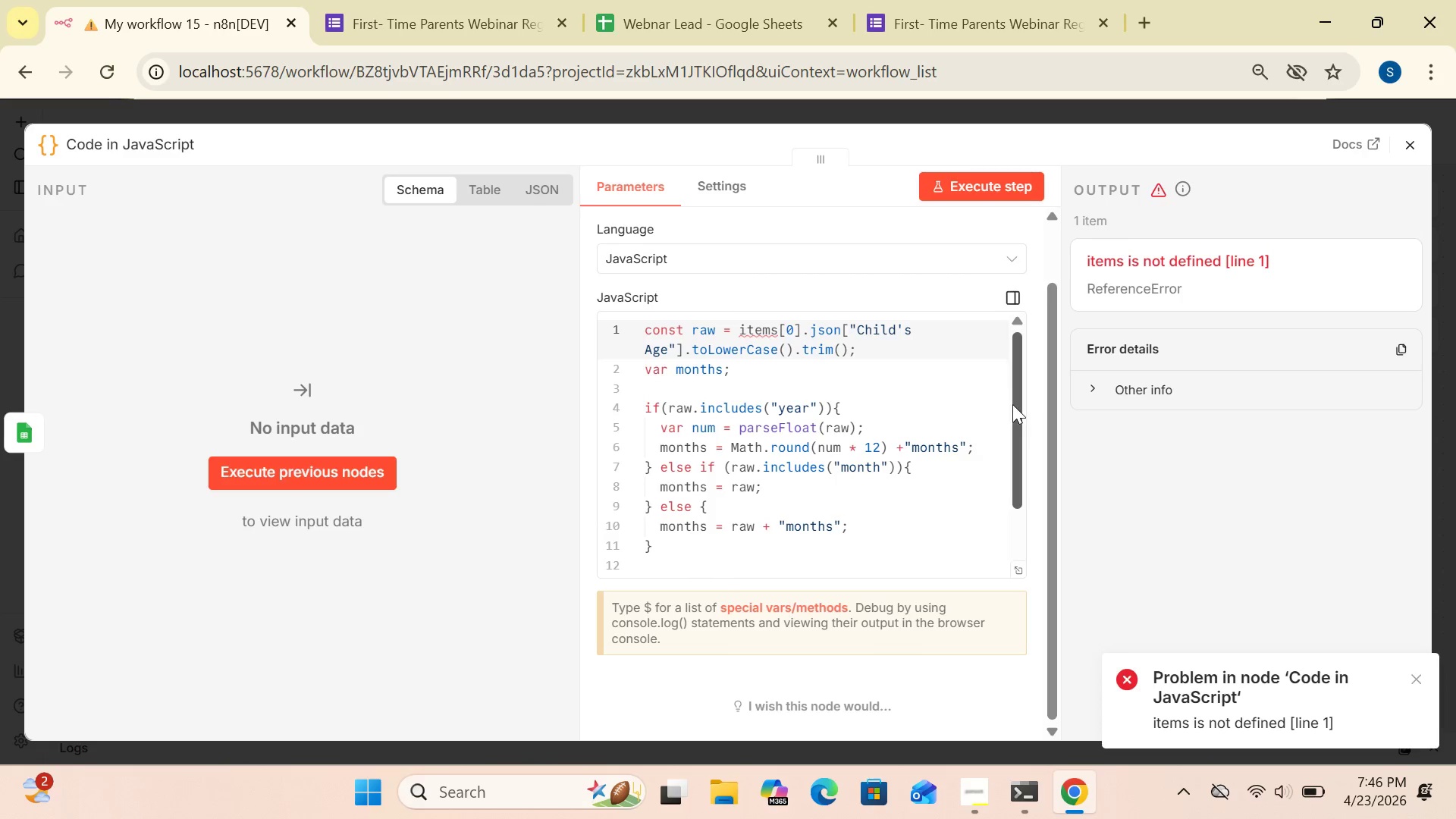 
left_click_drag(start_coordinate=[1012, 404], to_coordinate=[1009, 366])
 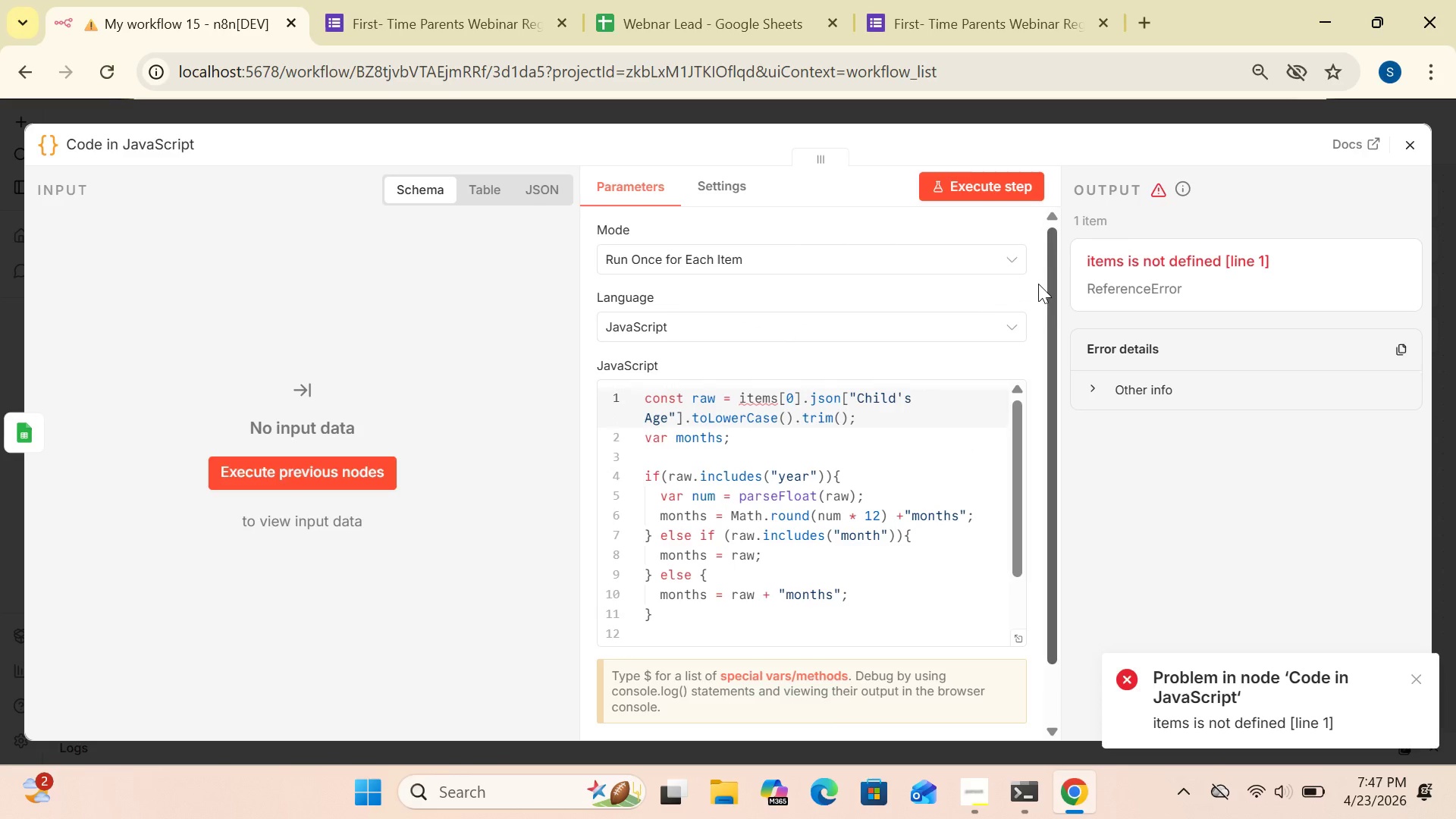 
wait(5.92)
 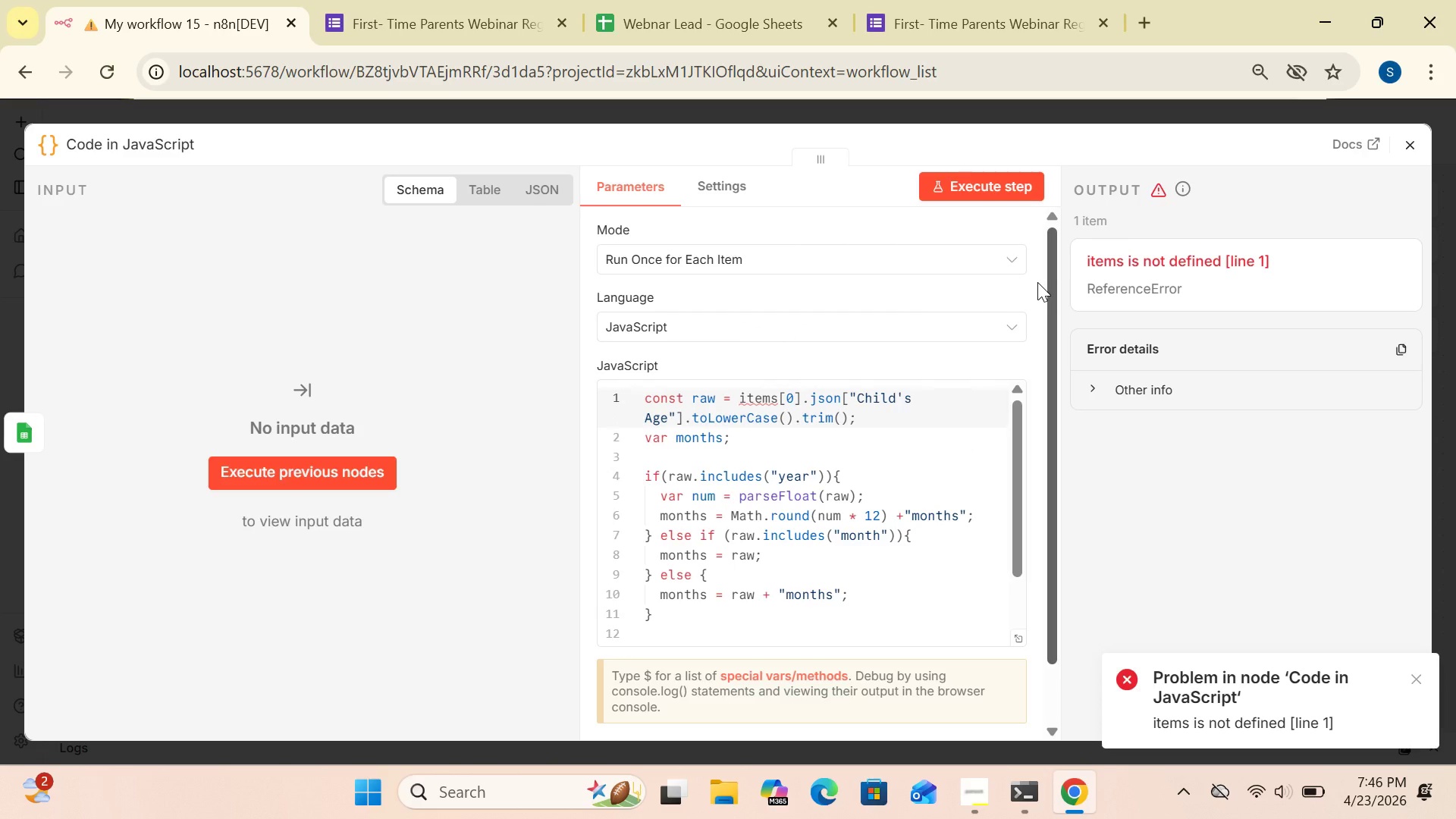 
left_click([1051, 365])
 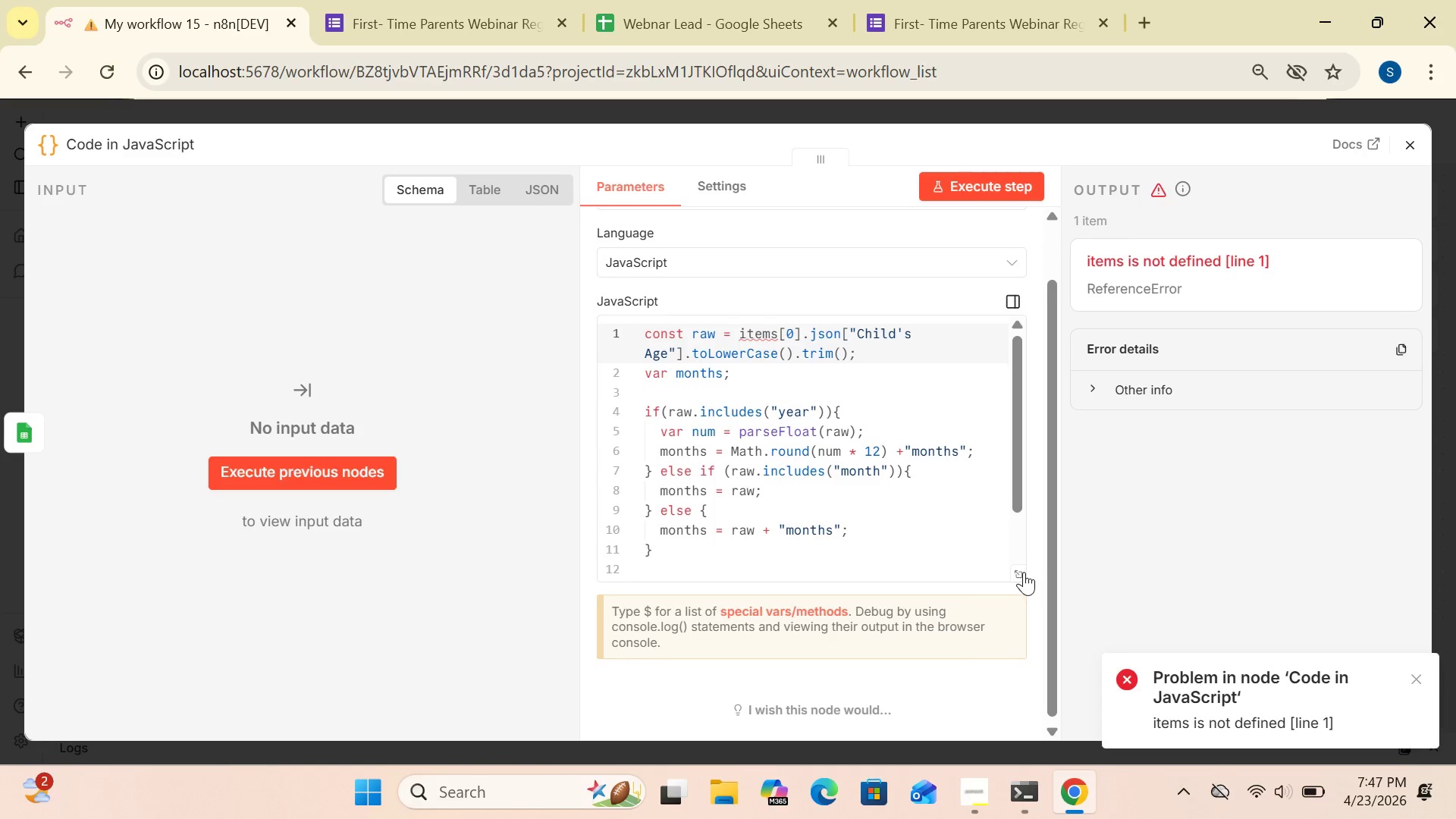 
left_click([1016, 573])
 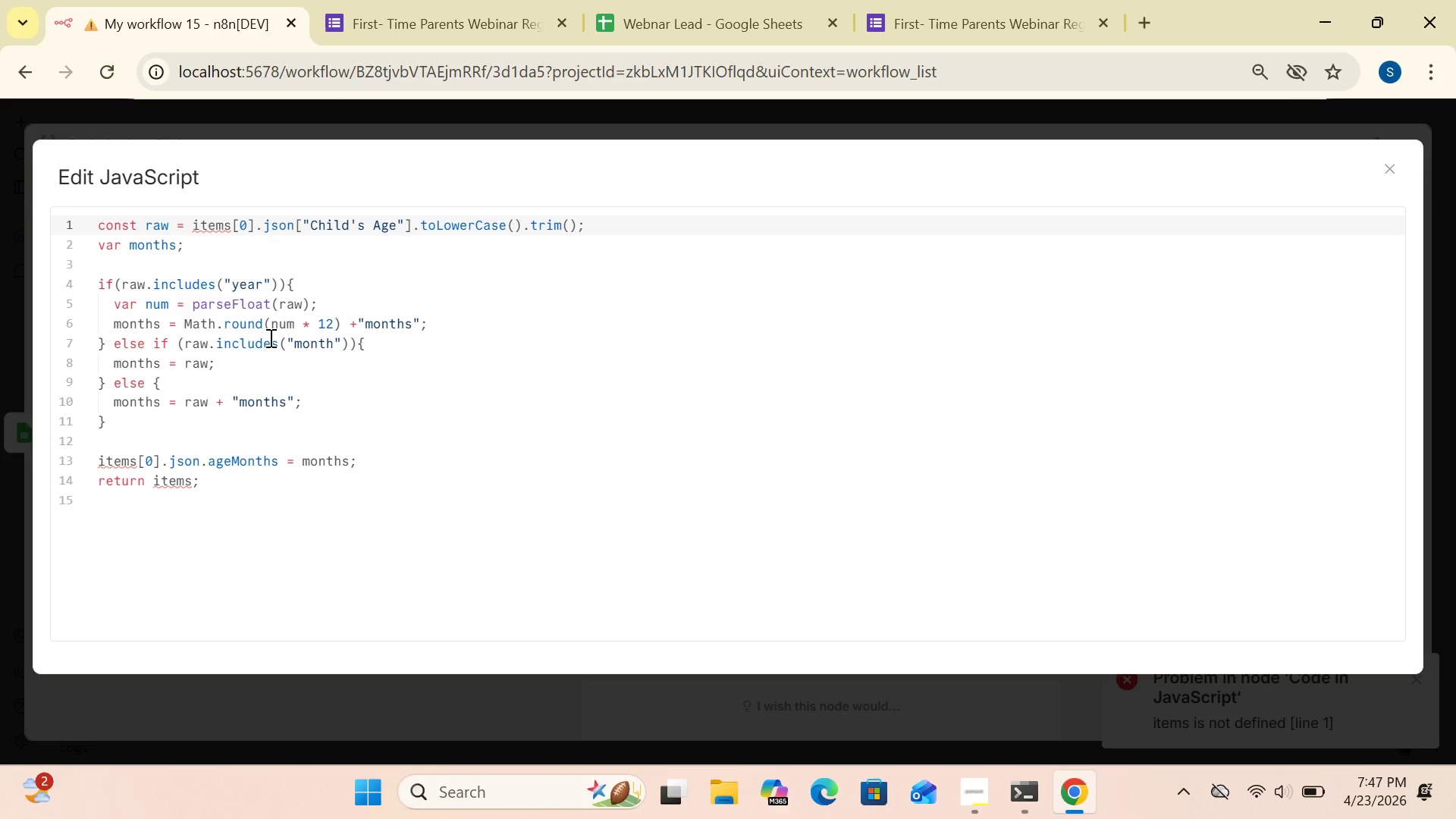 
wait(51.01)
 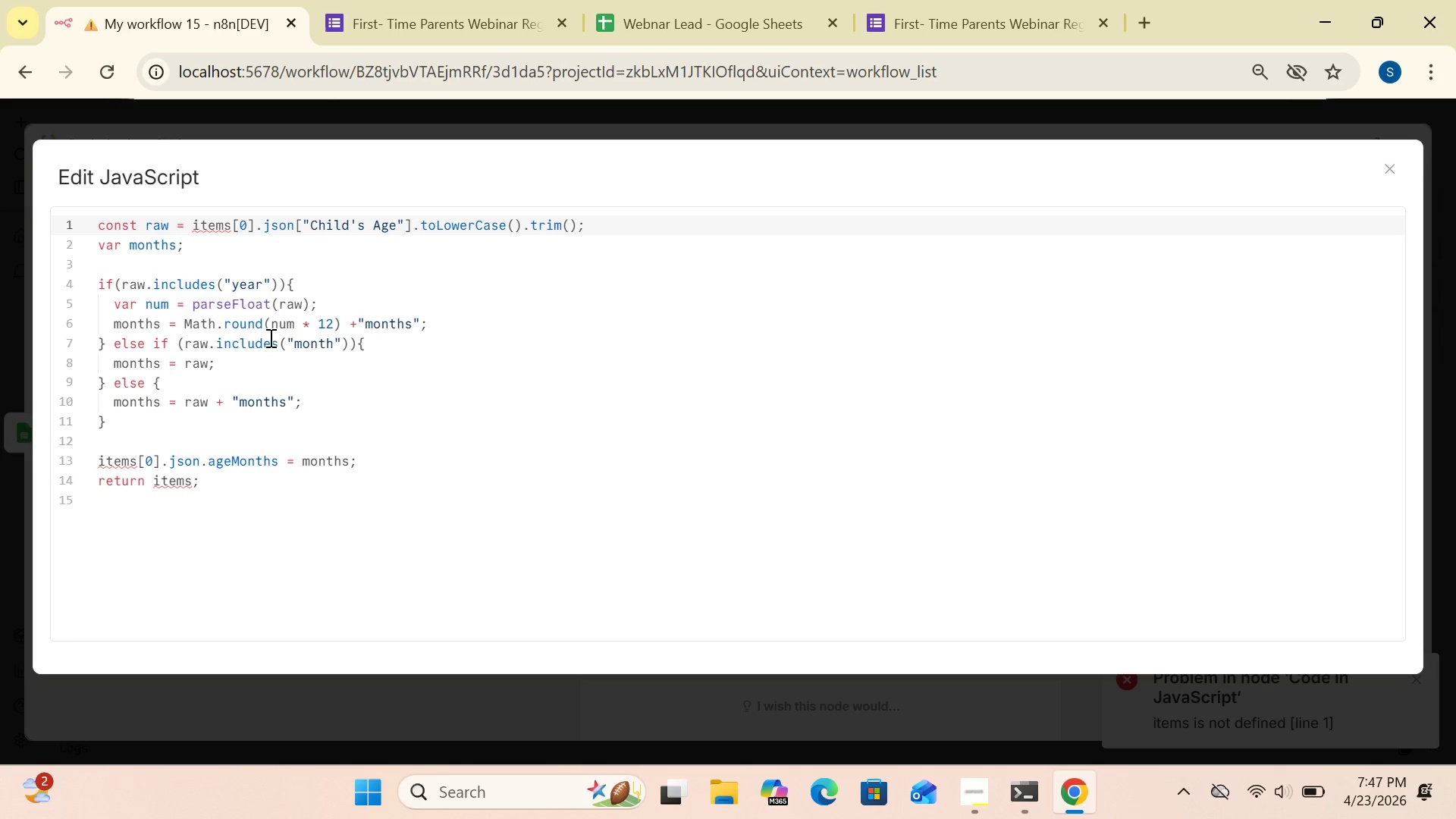 
left_click([290, 429])
 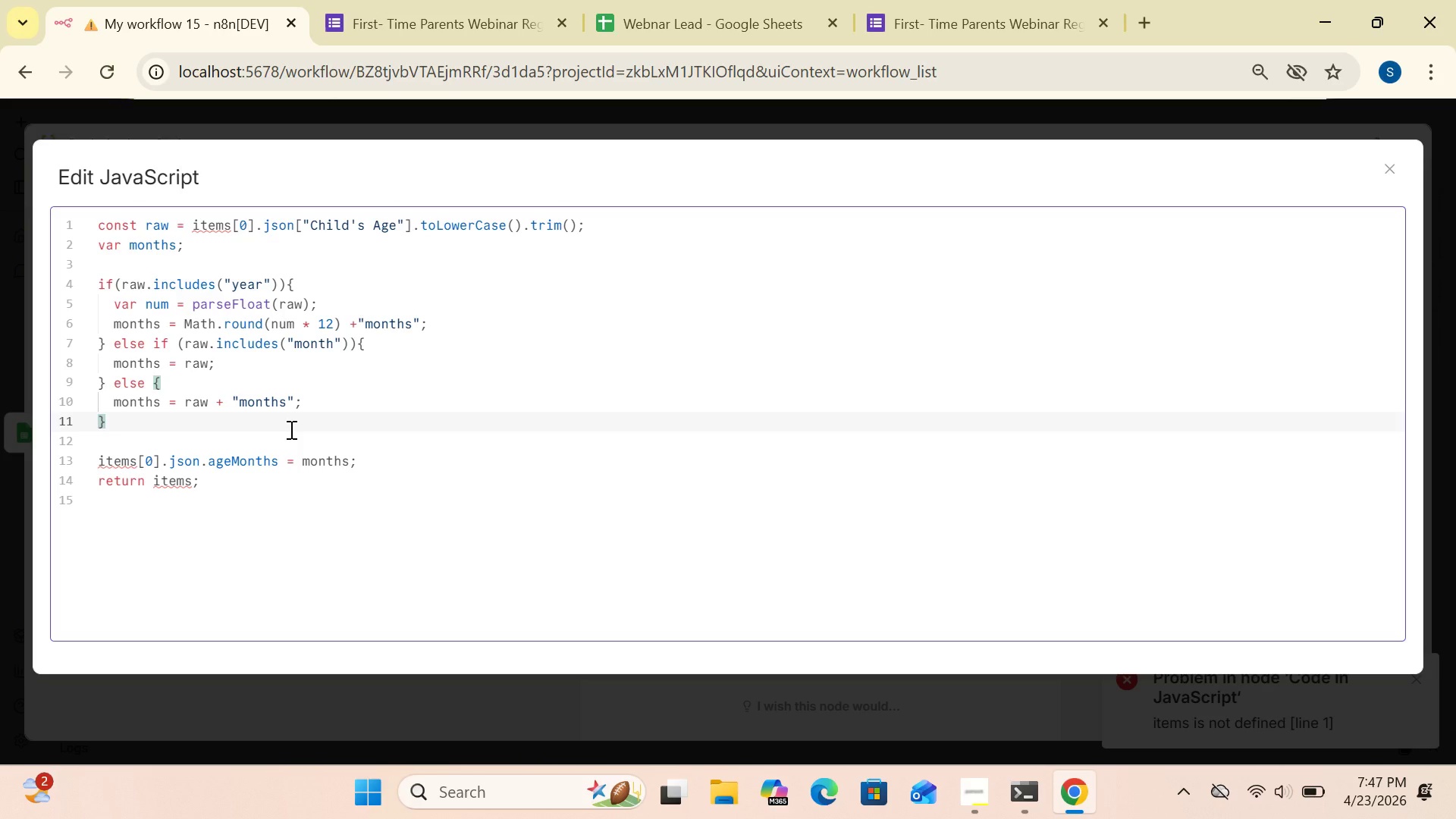 
key(Control+A)
 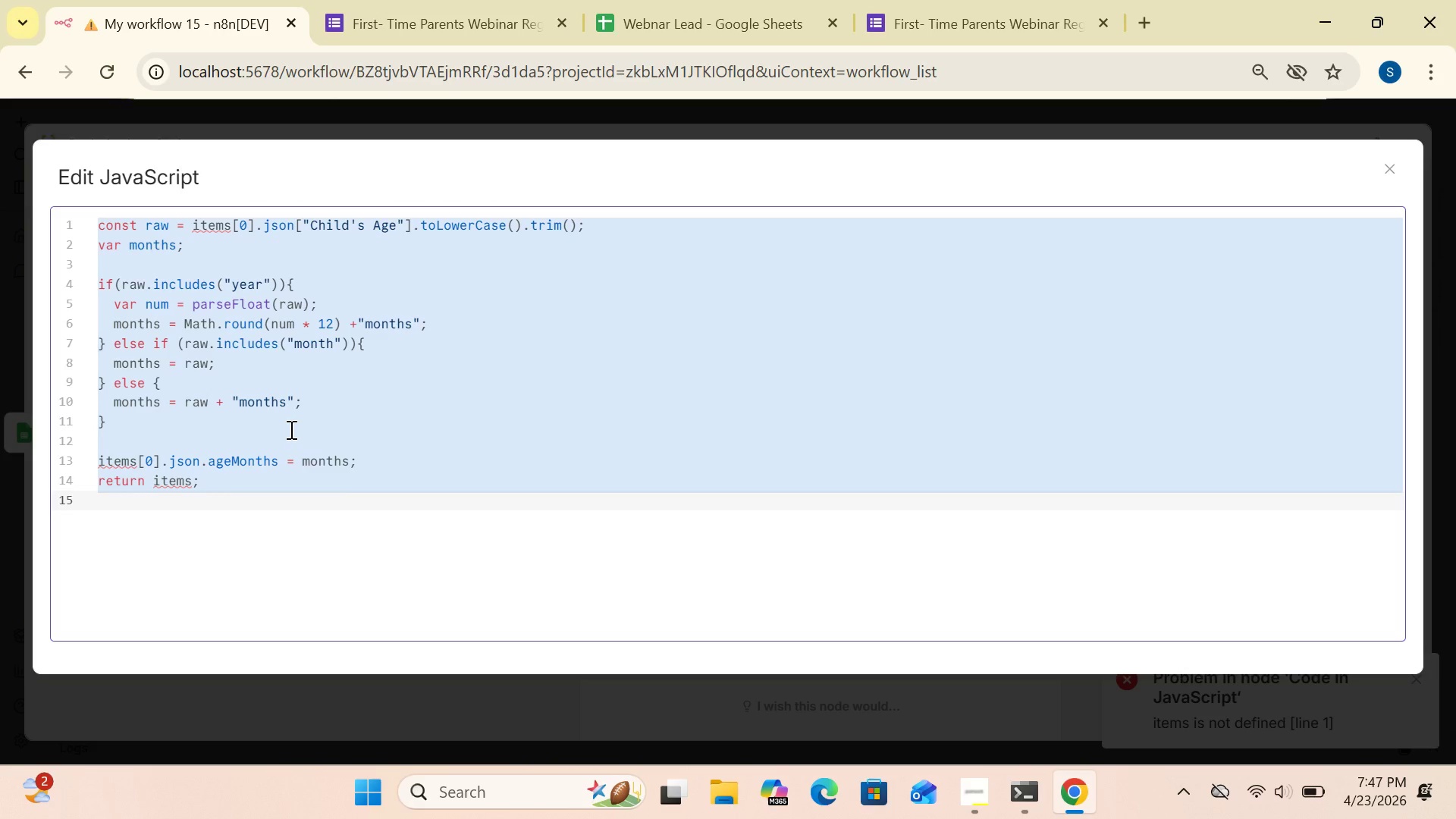 
key(Delete)
 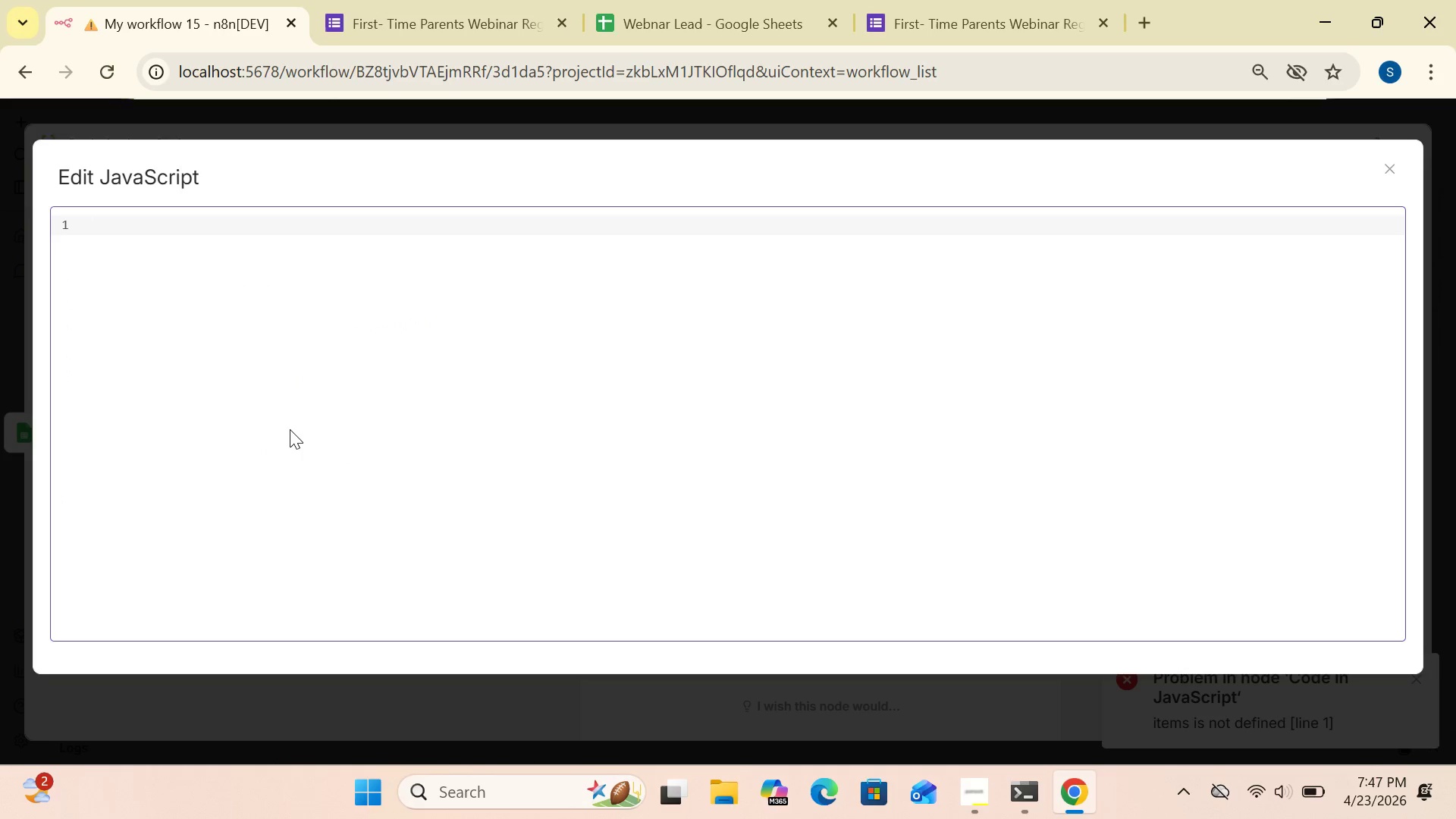 
left_click_drag(start_coordinate=[290, 429], to_coordinate=[171, 443])
 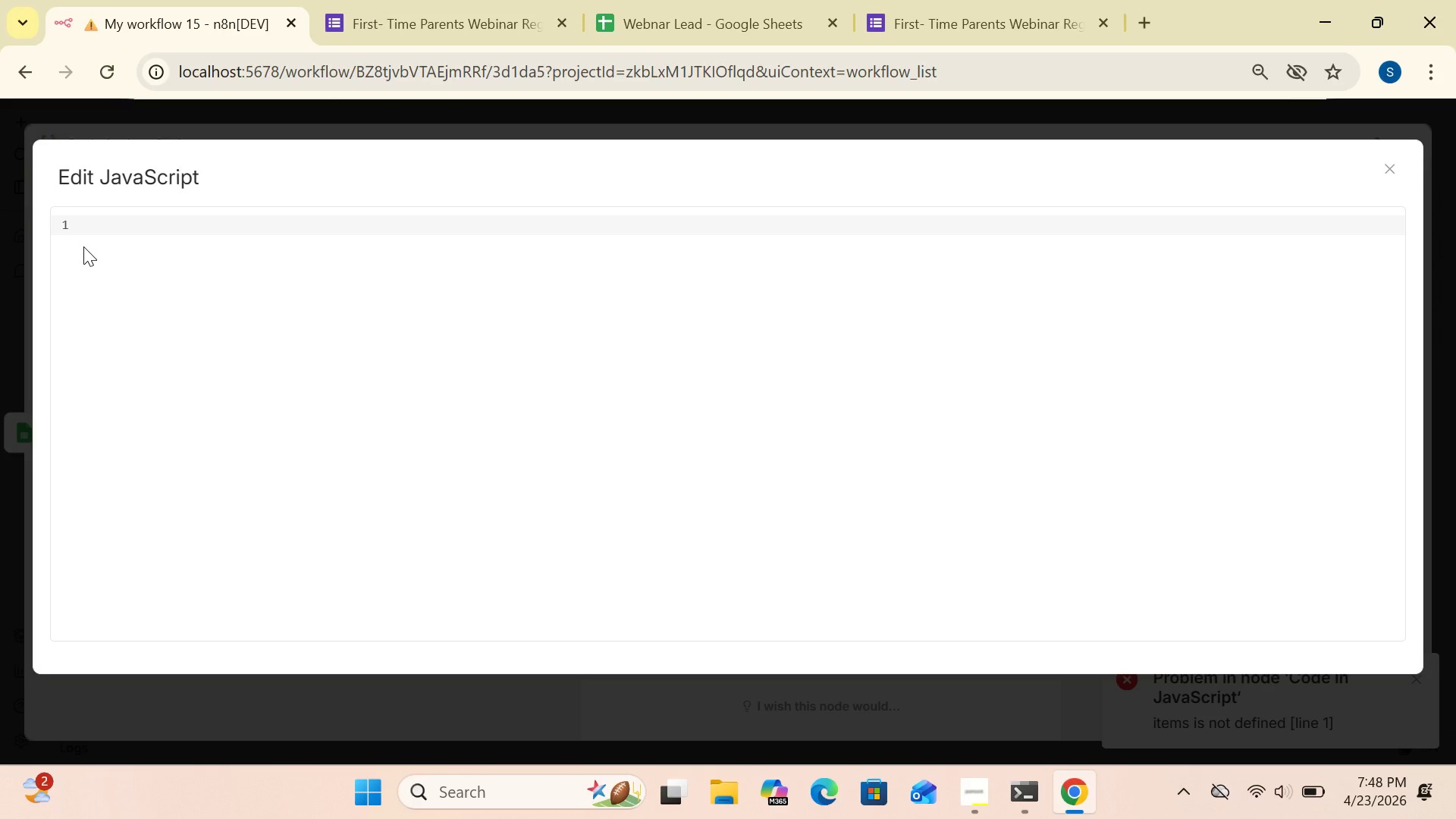 
left_click([83, 246])
 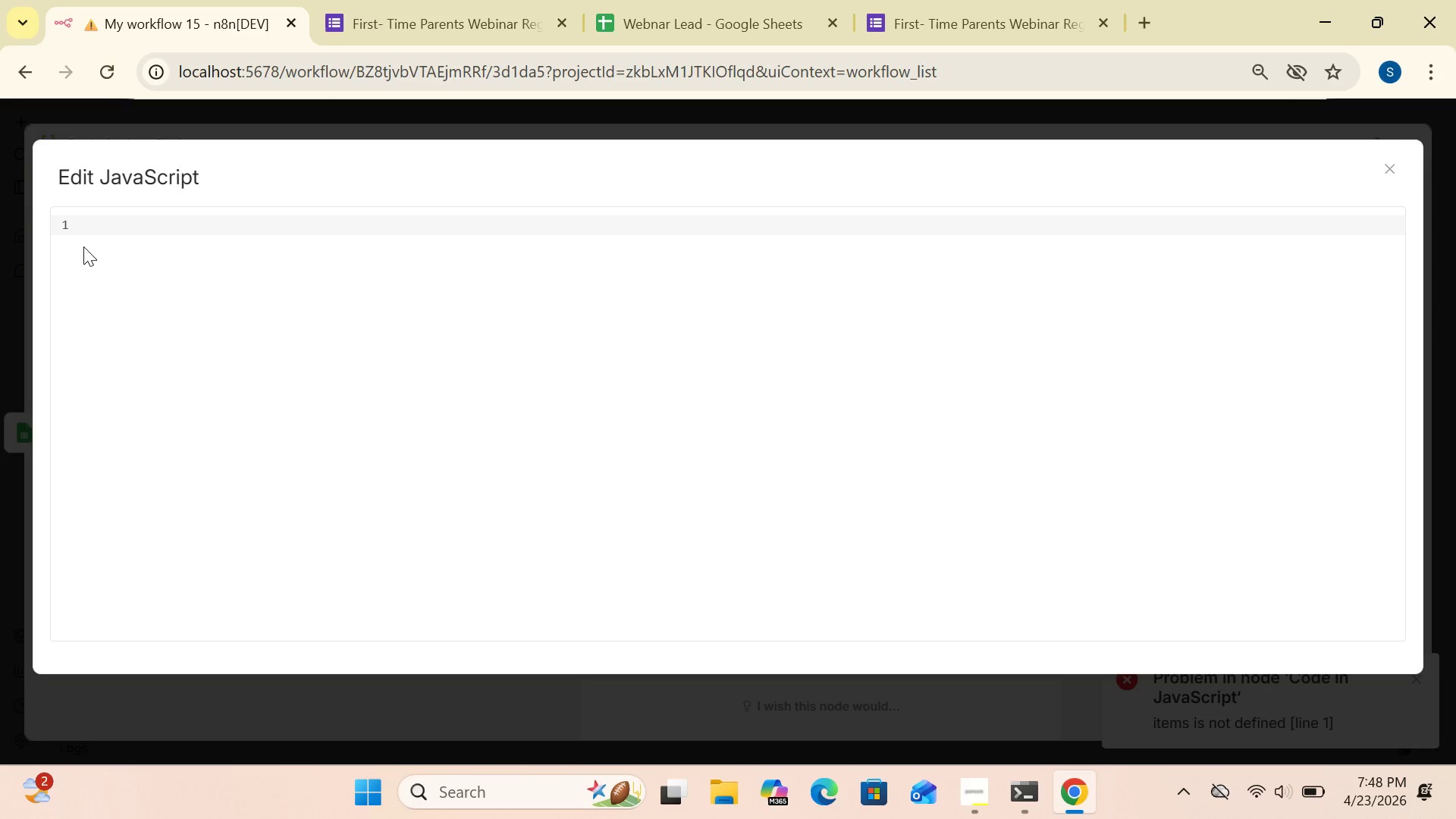 
type(var raw = $json)
 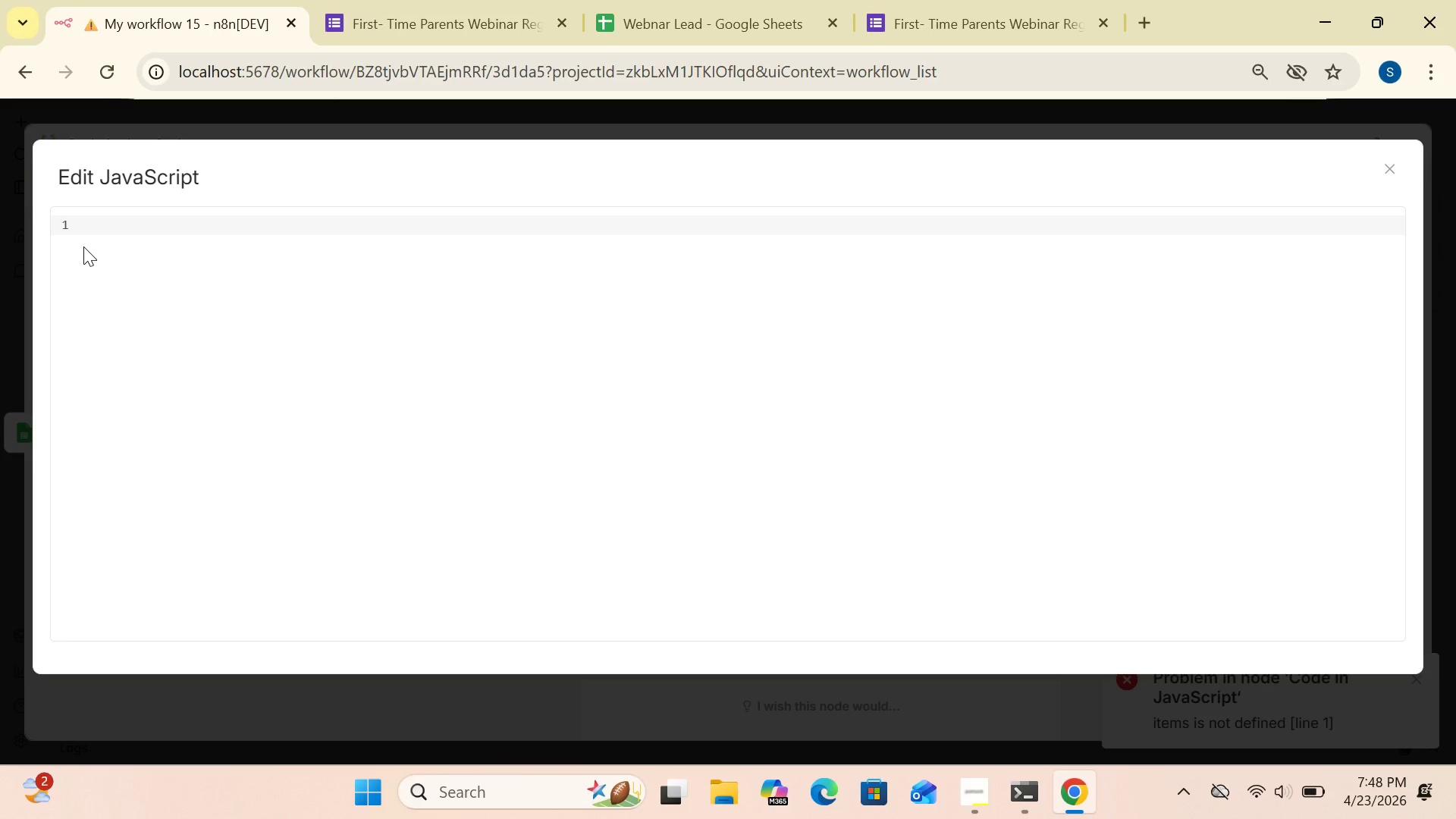 
left_click([79, 218])
 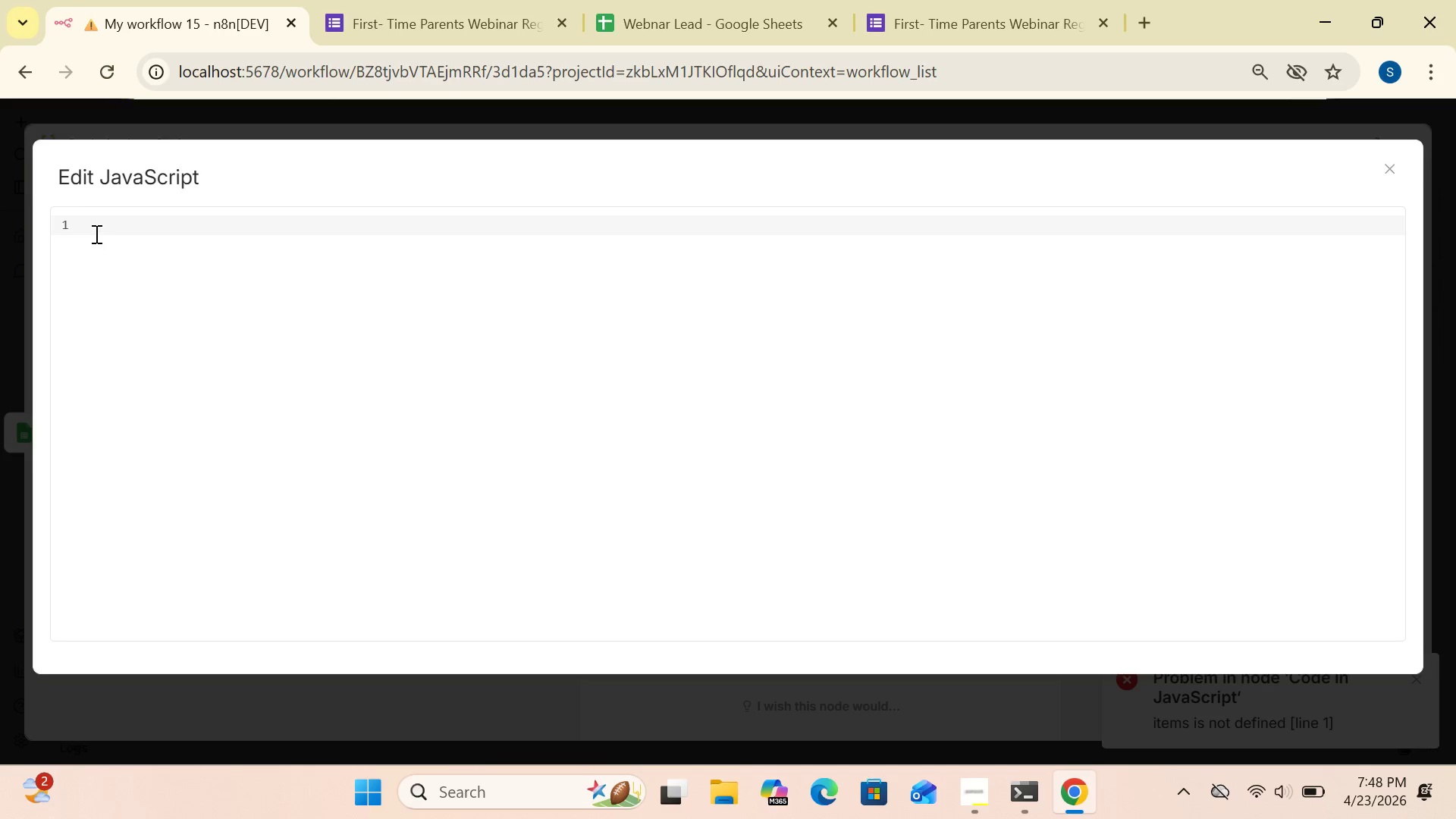 
left_click([94, 230])
 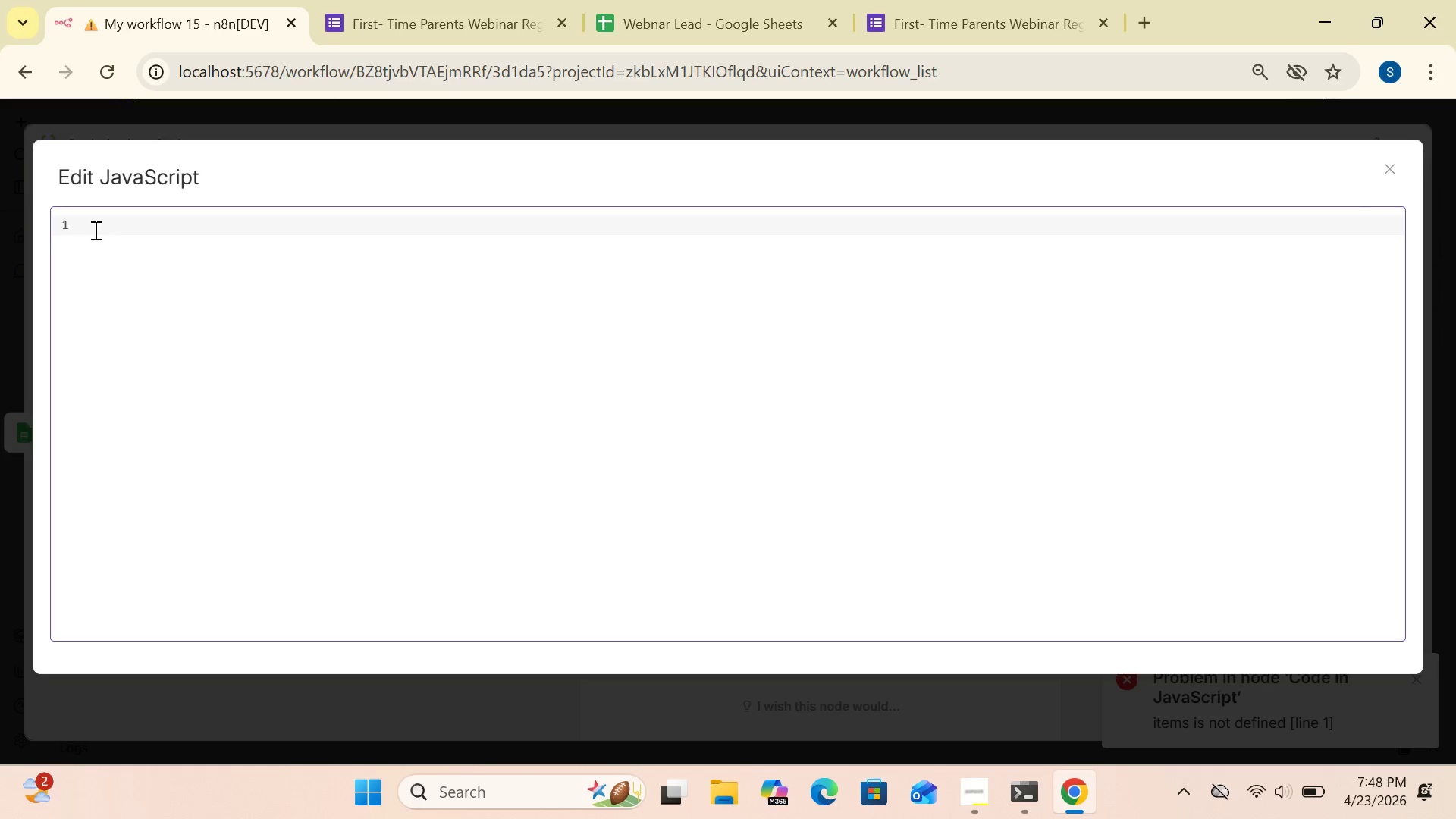 
left_click([94, 230])
 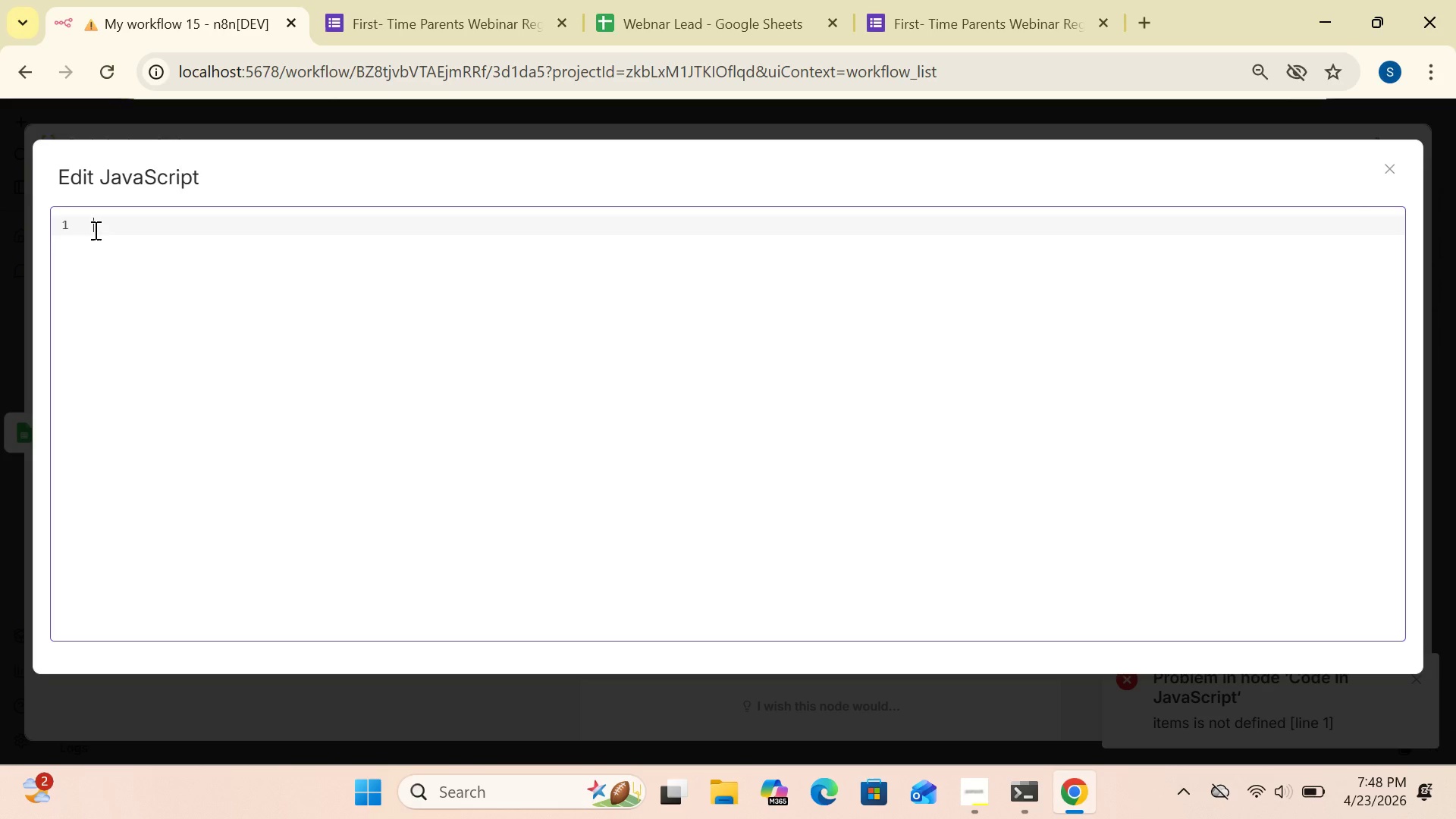 
type(var raw = $json[")
 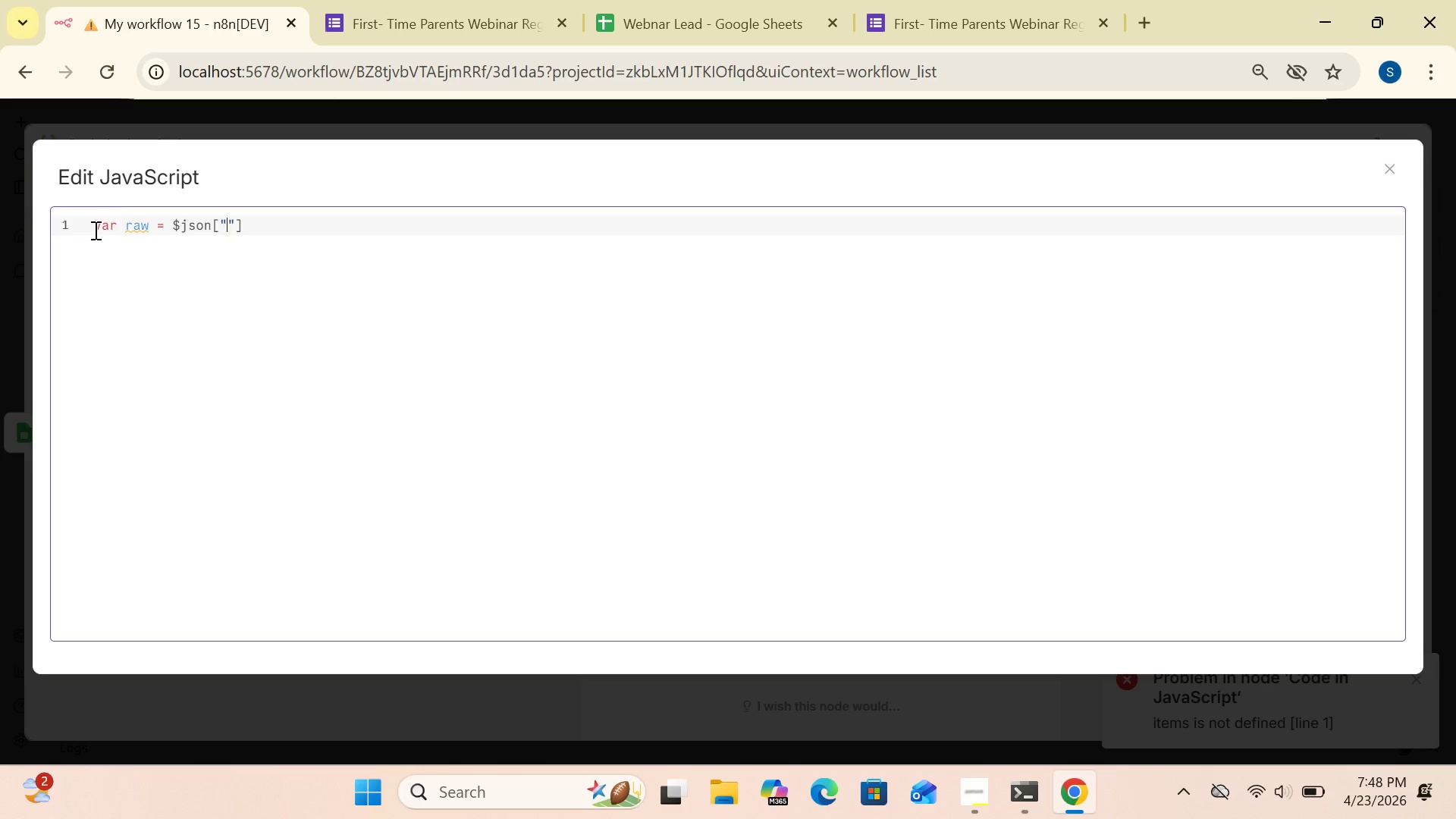 
type(Child's Age)
 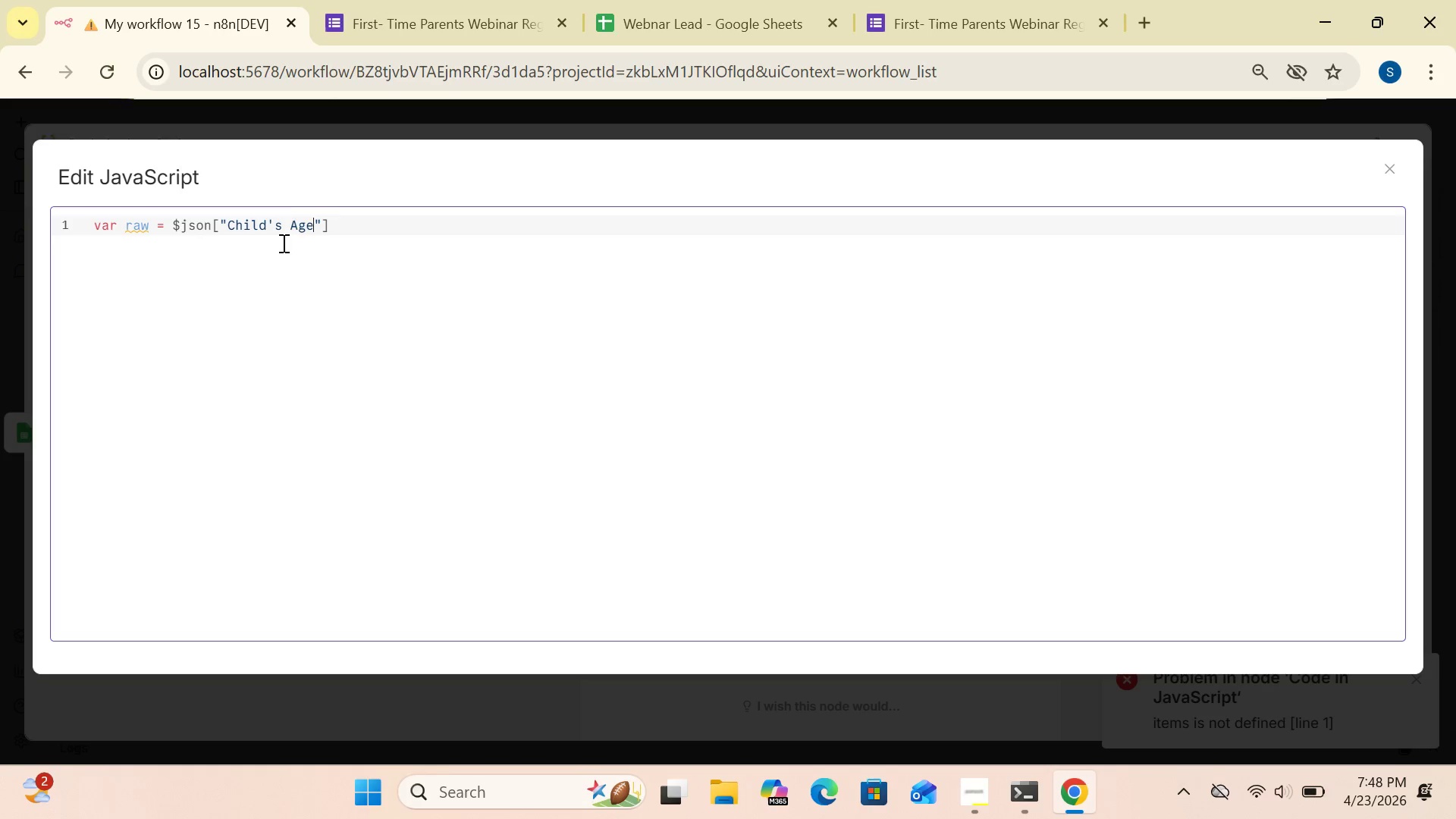 
left_click([332, 222])
 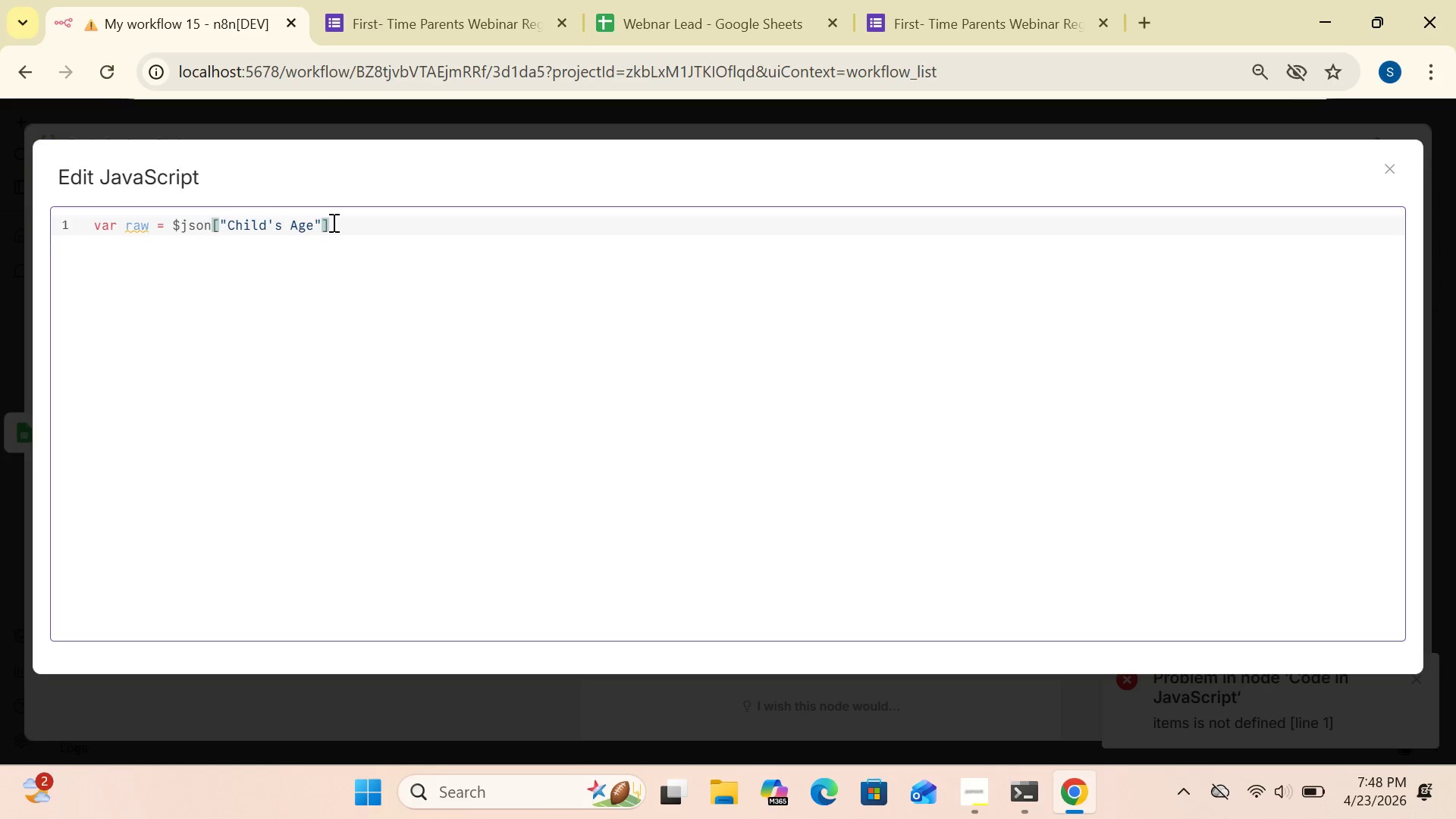 
type(.toLowerCase )
key(Backspace)
type(()
 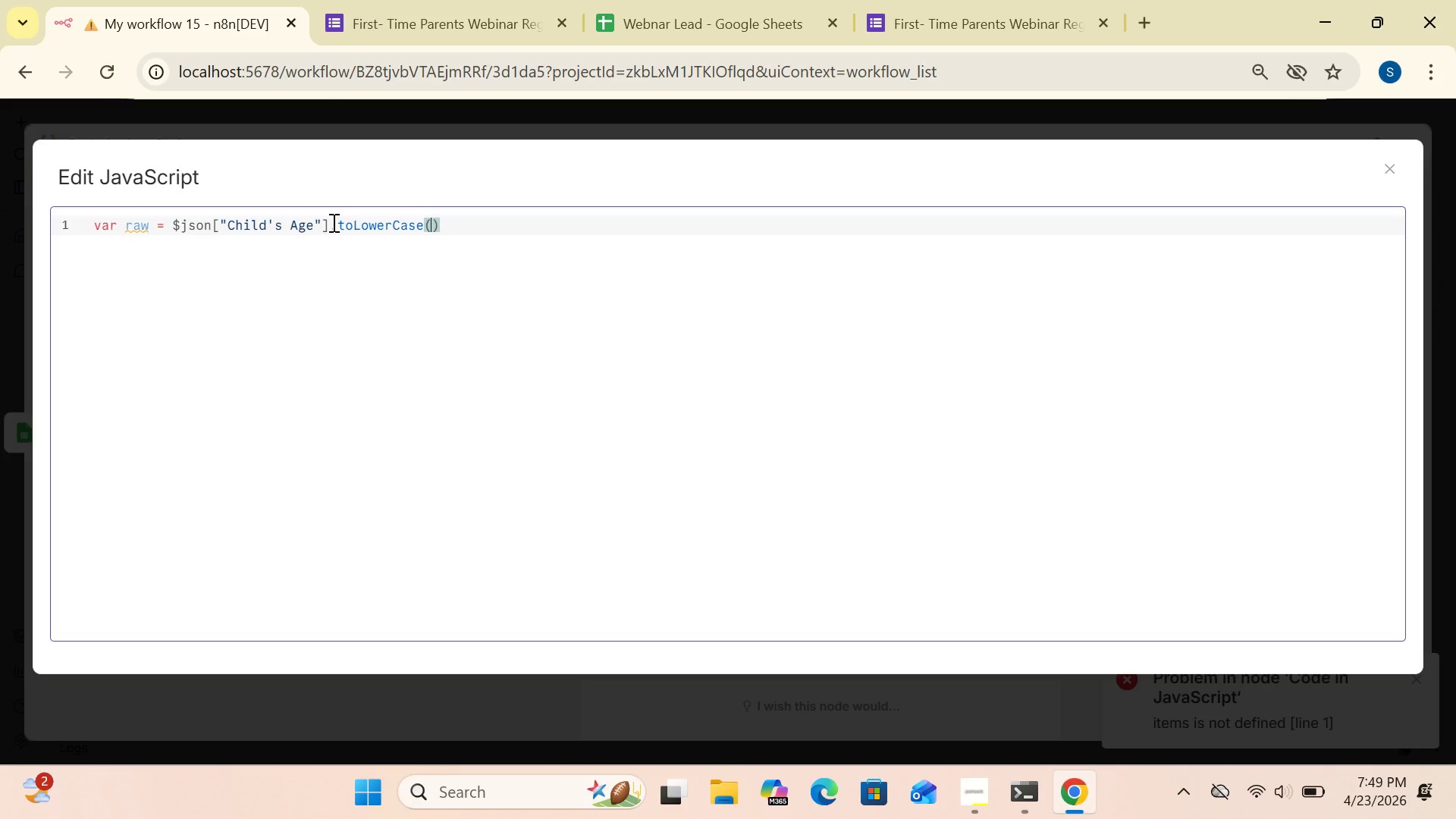 
left_click([441, 222])
 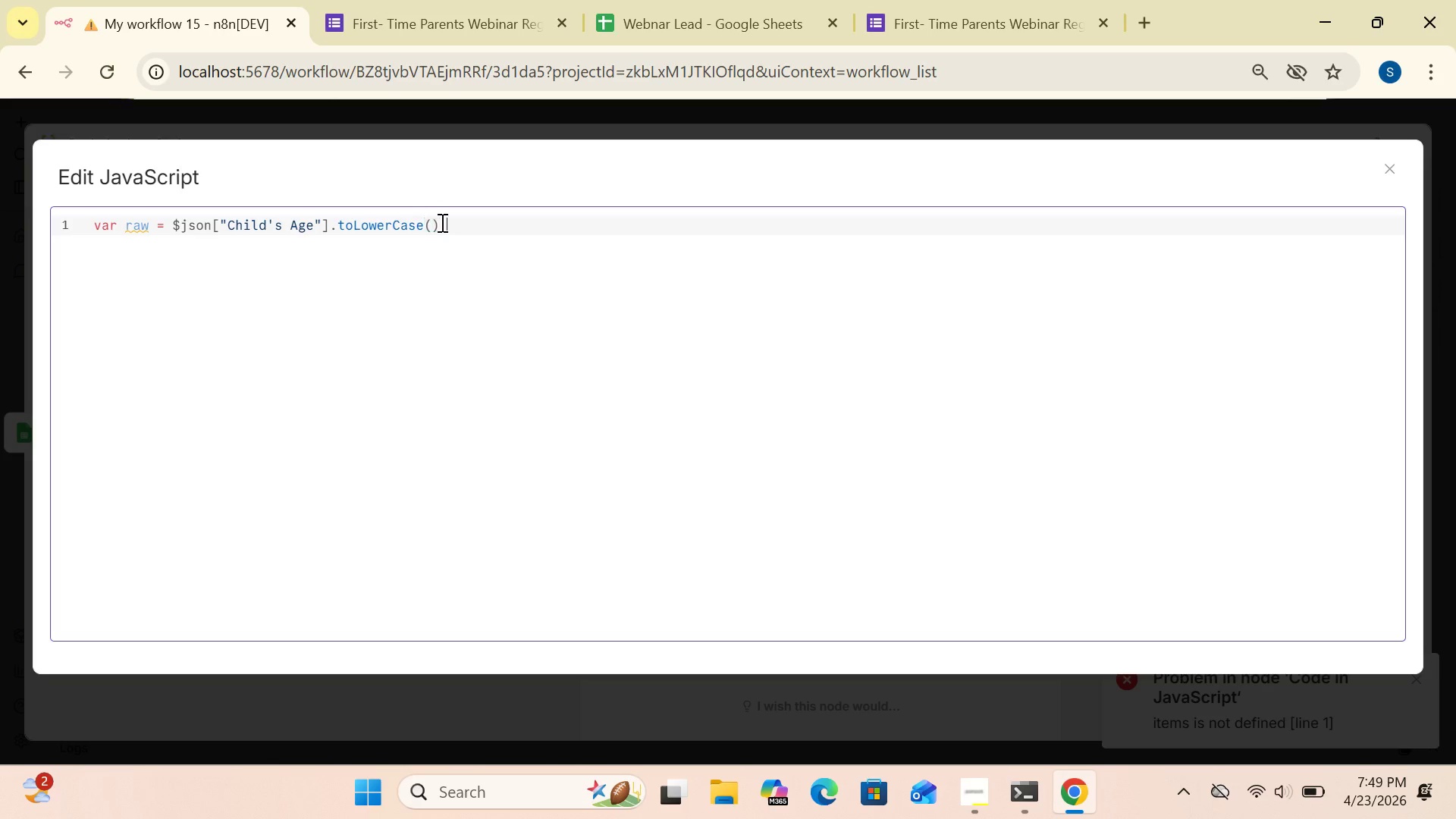 
key(Semicolon)
 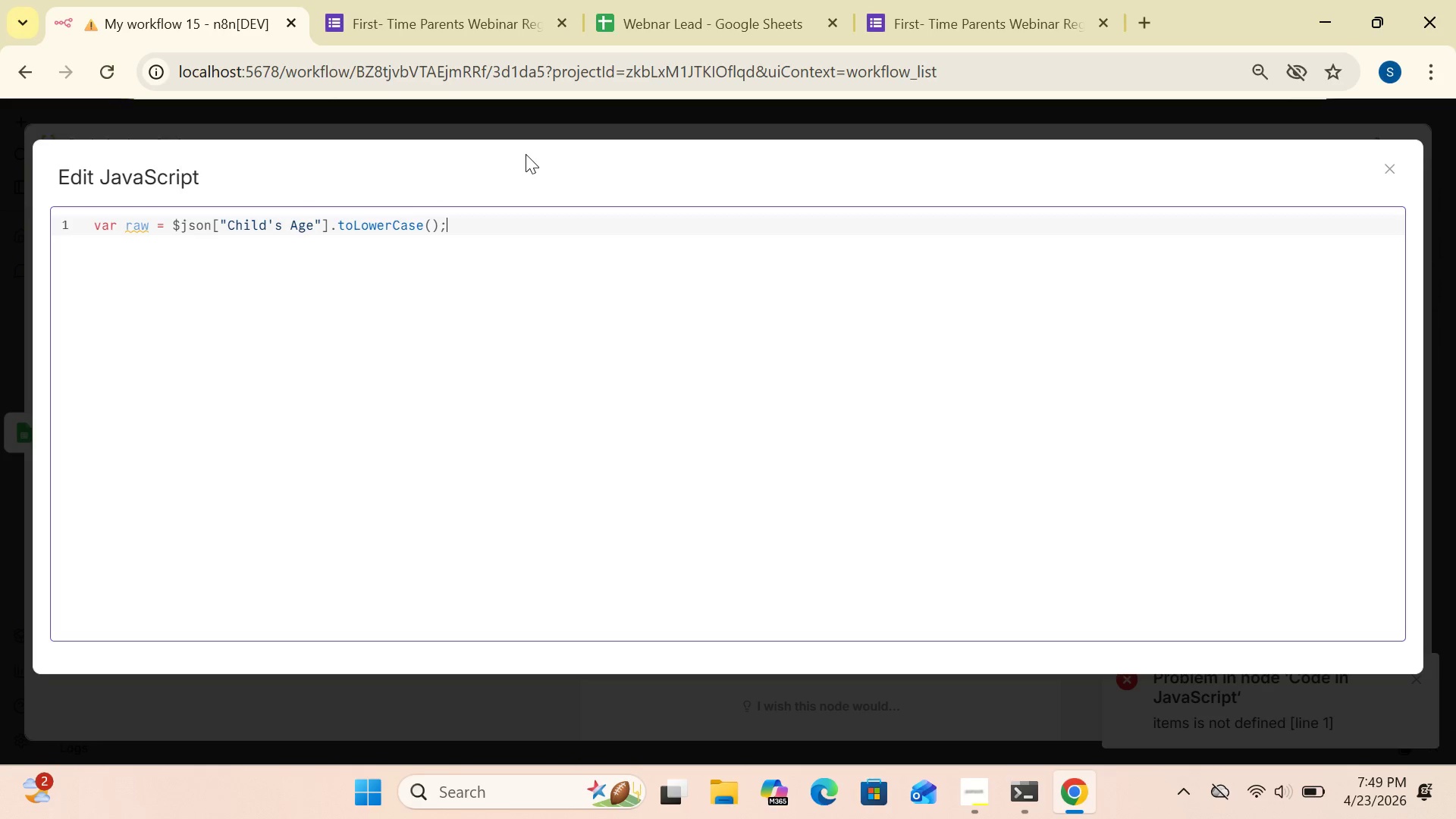 
key(Enter)
 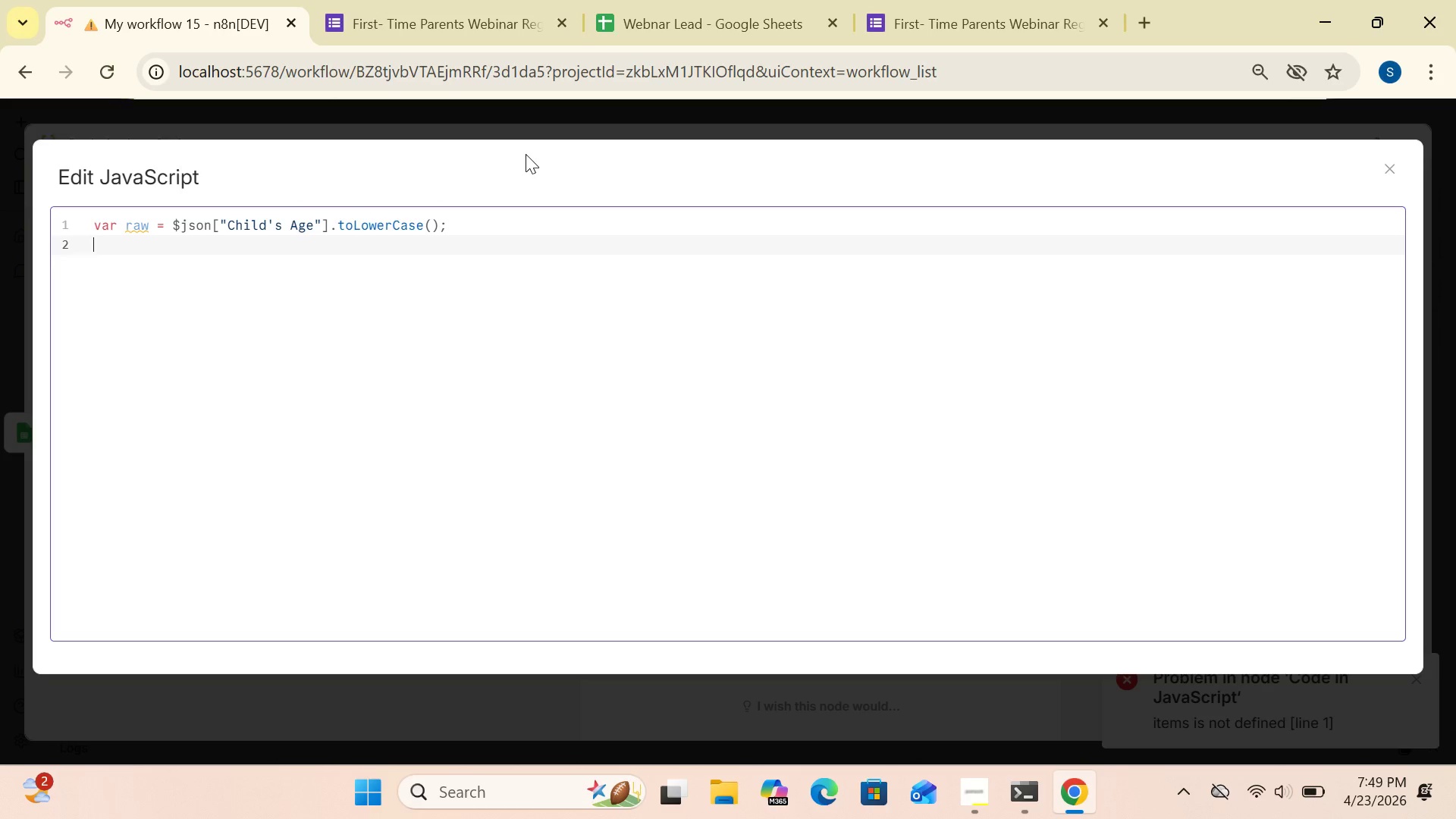 
type(varmonths:)
key(Backspace)
type(;)
 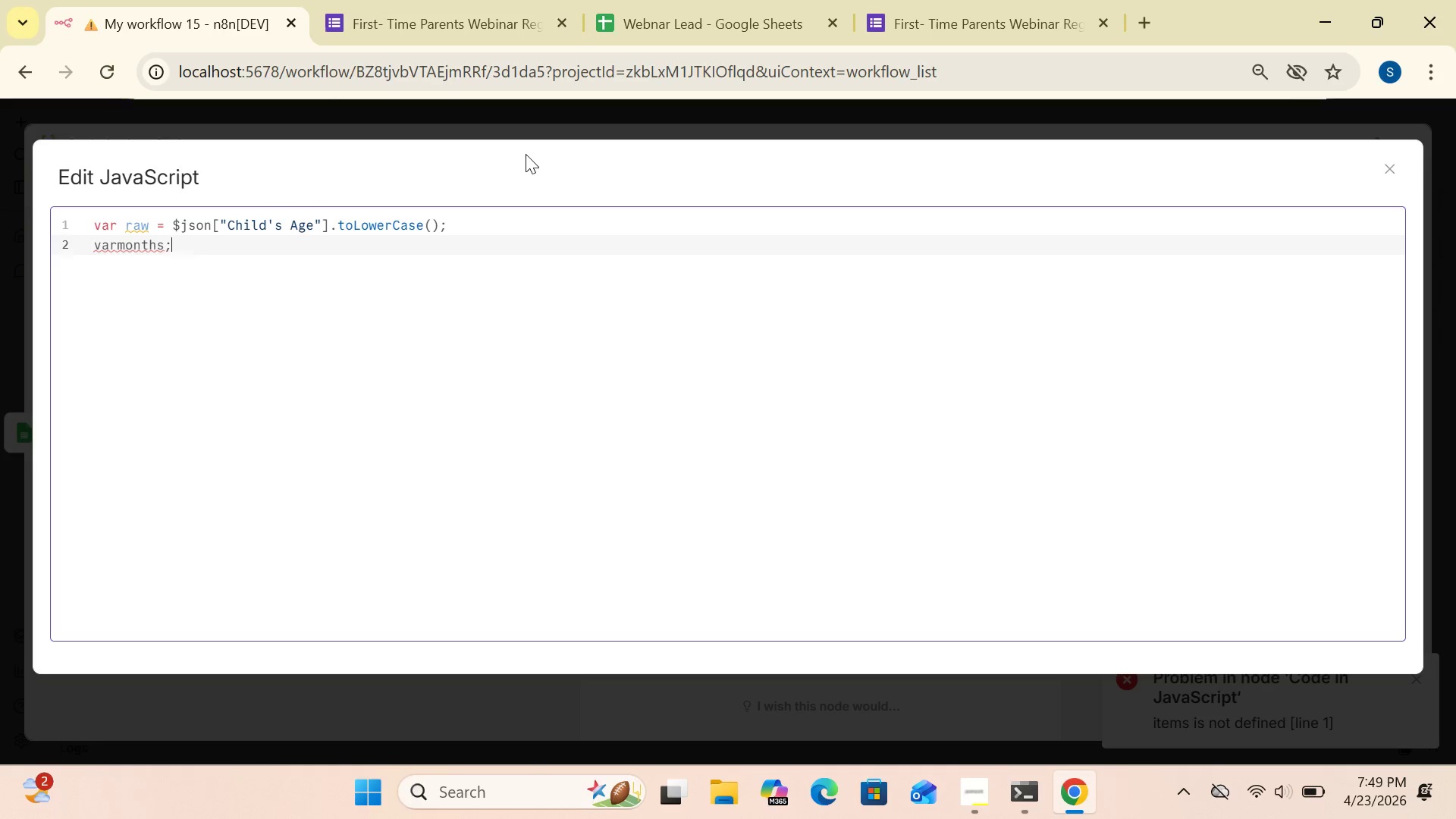 
key(Enter)
 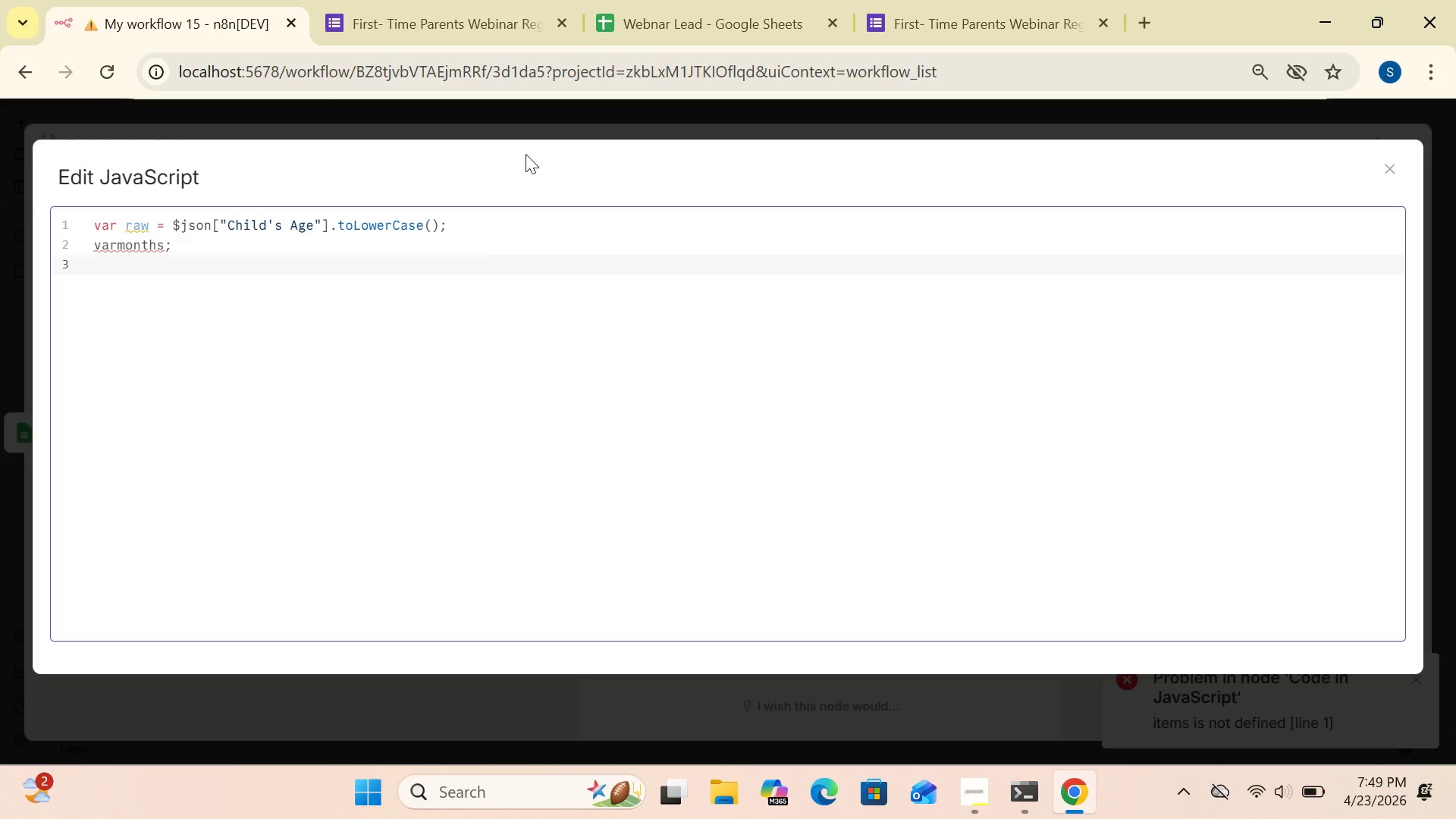 
type(if(raw.includes("ya)
key(Backspace)
type(ear)
 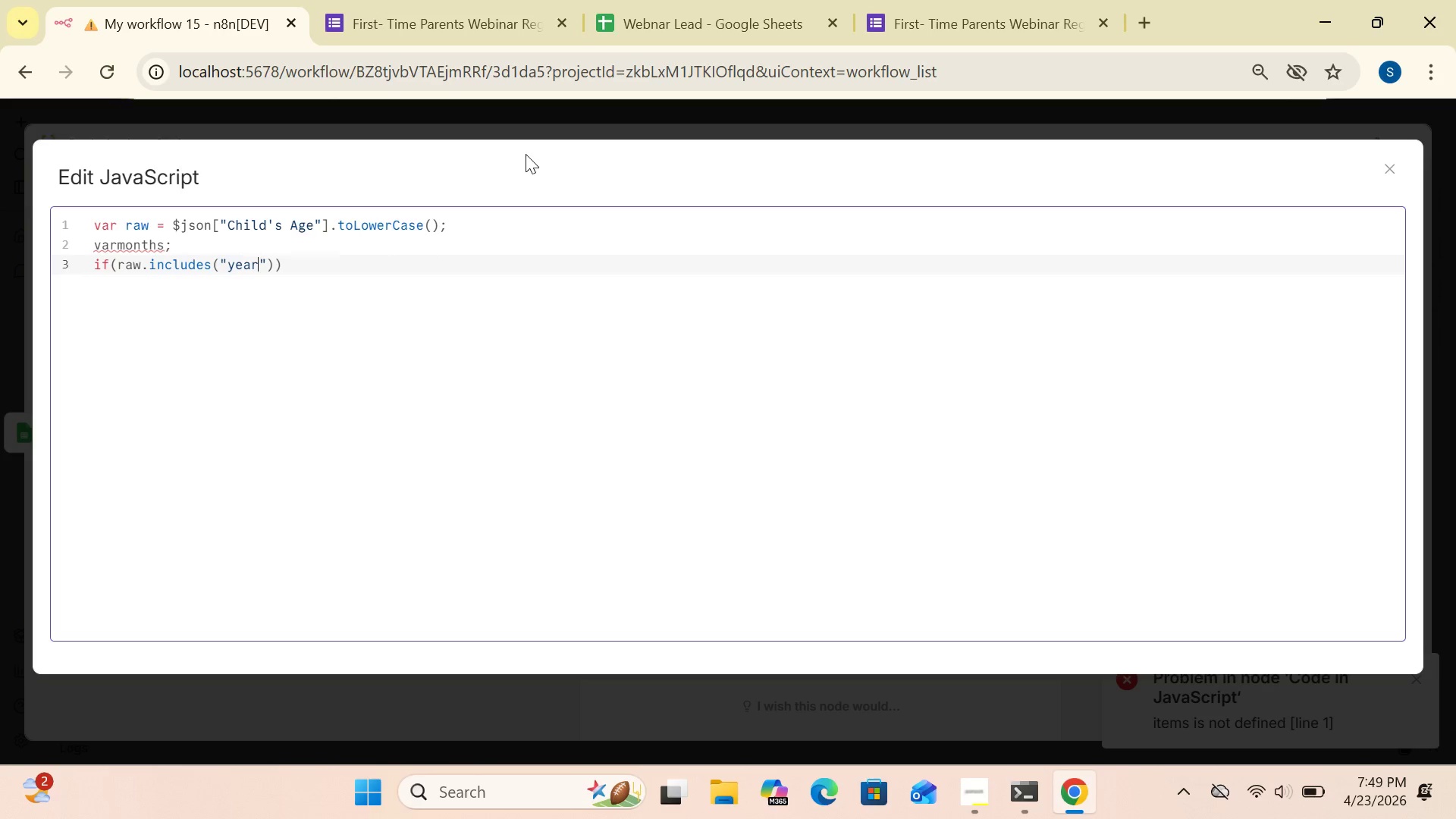 
left_click([299, 262])
 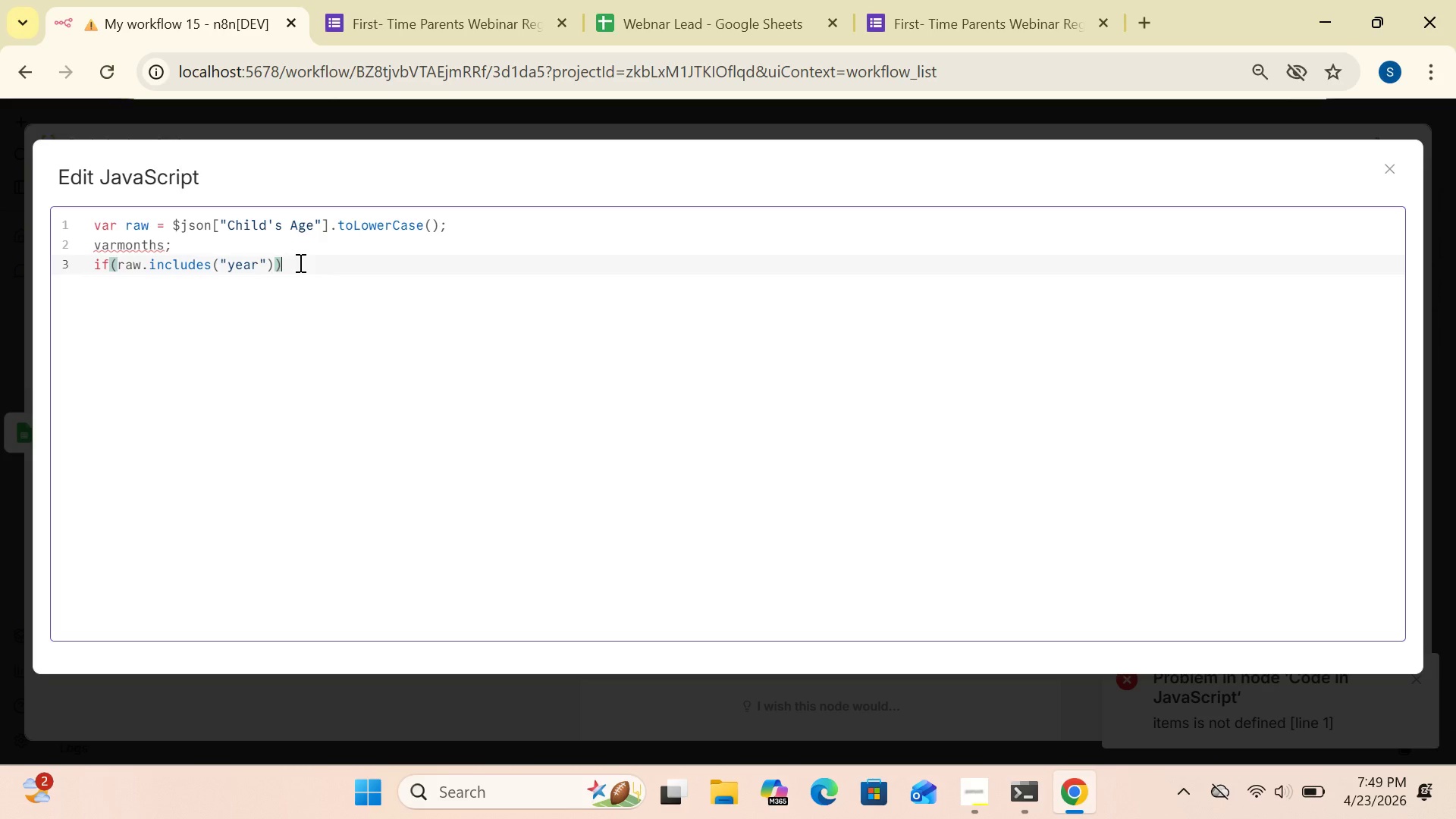 
key(Shift+BracketLeft)
 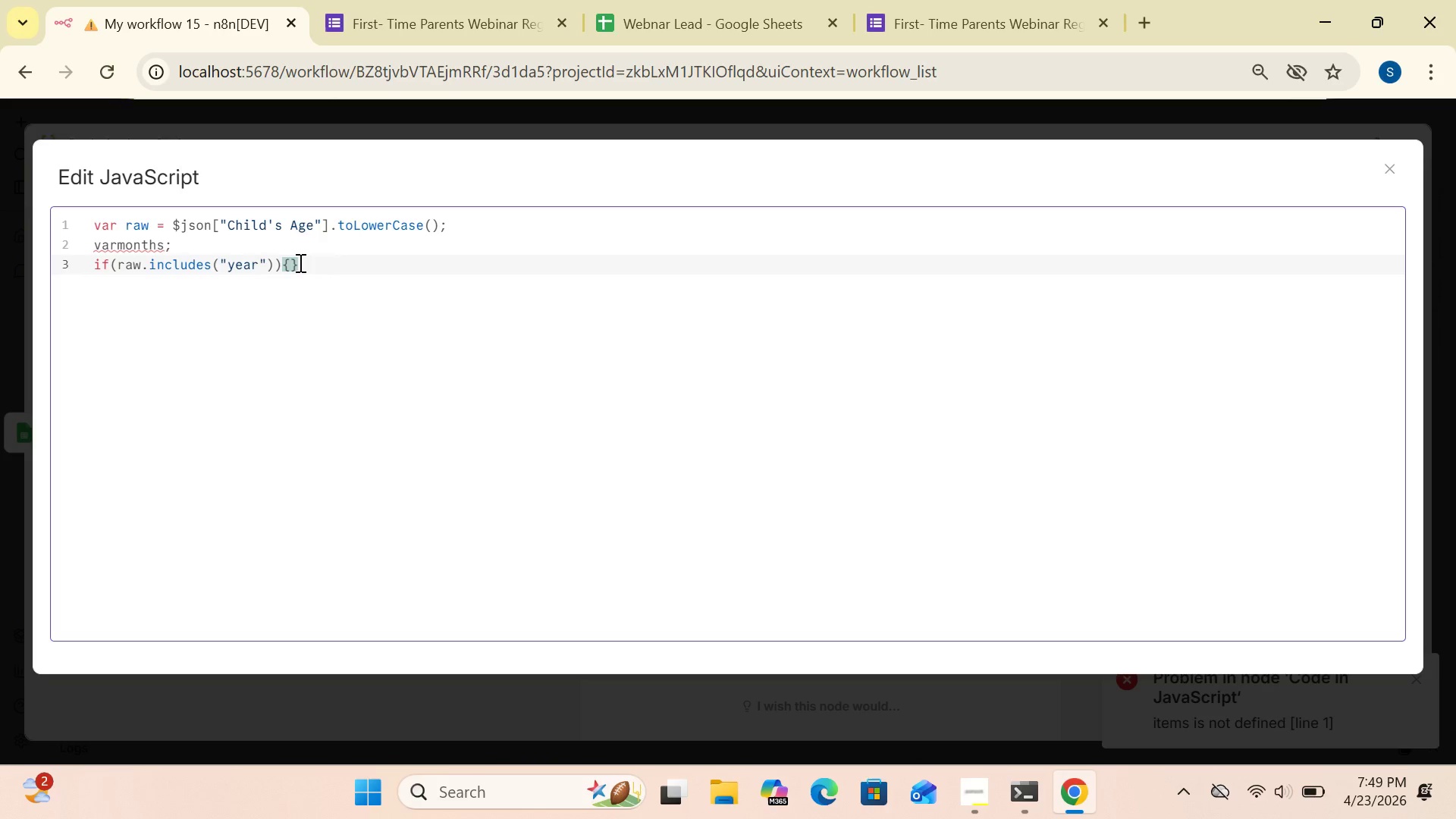 
key(Enter)
 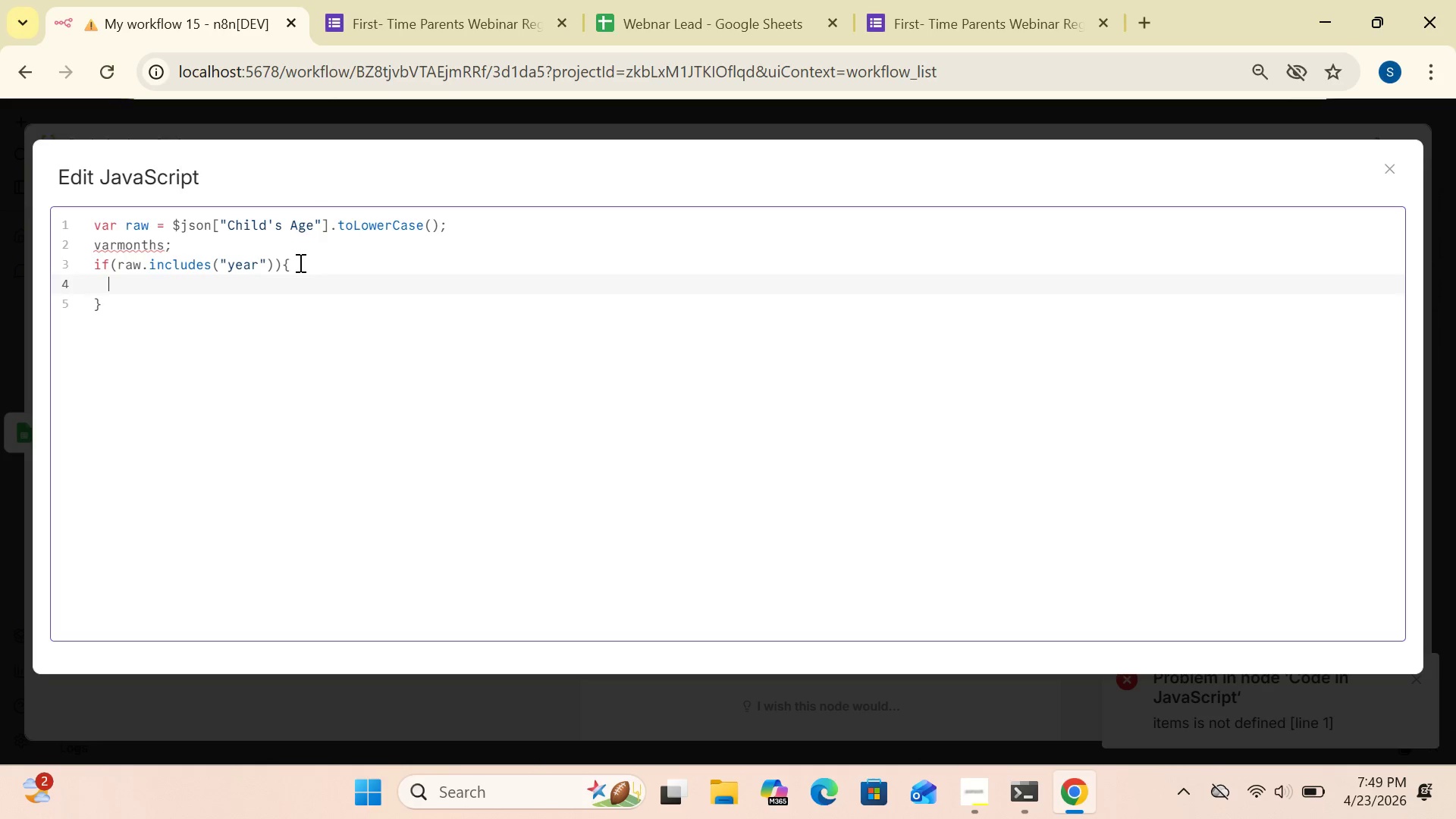 
key(Backspace)
type(months = parseFloat(raw) * 12 = ")
key(Backspace)
key(Backspace)
key(Backspace)
type(=)
key(Backspace)
type(+)
 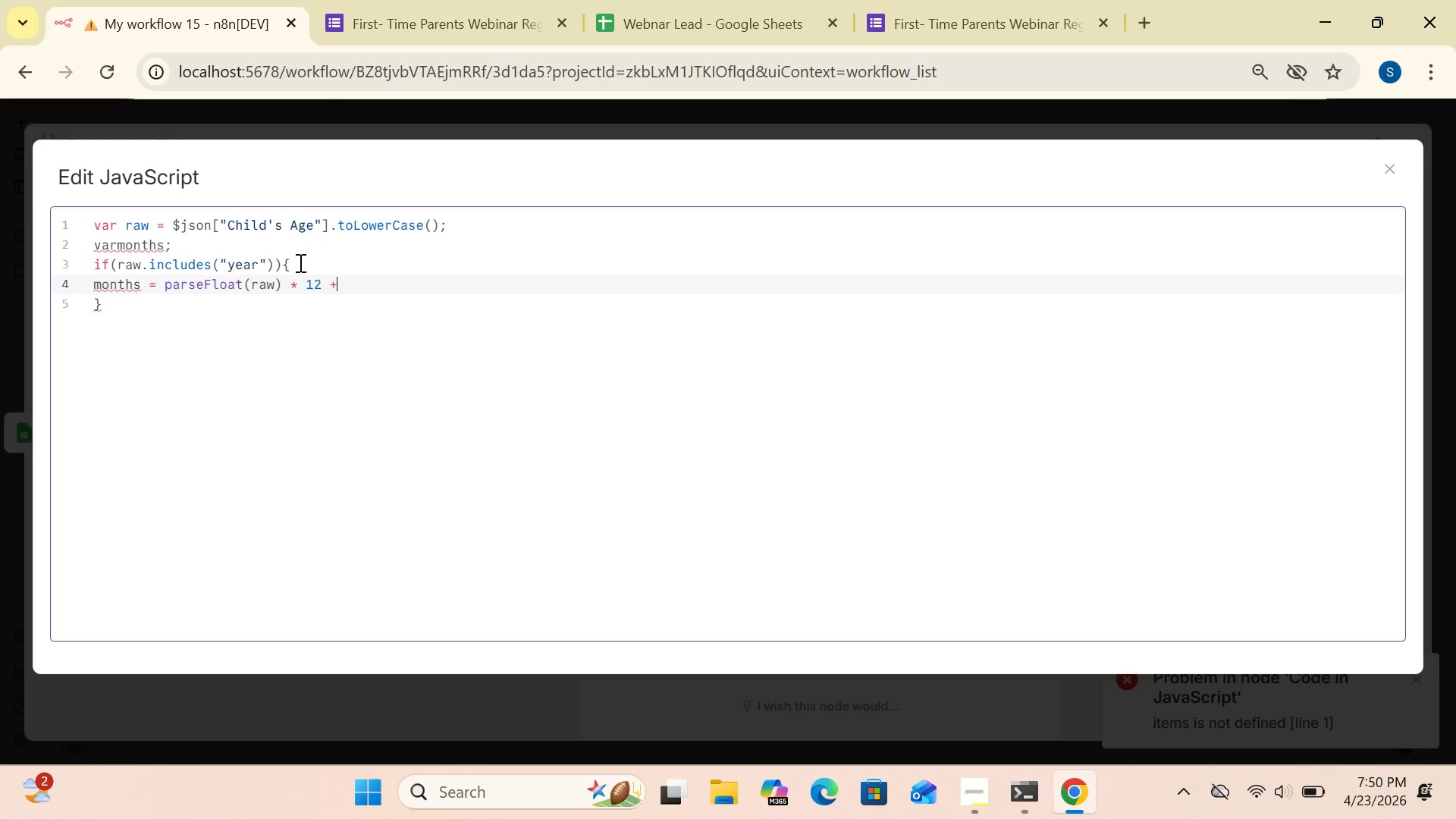 
type( "months)
 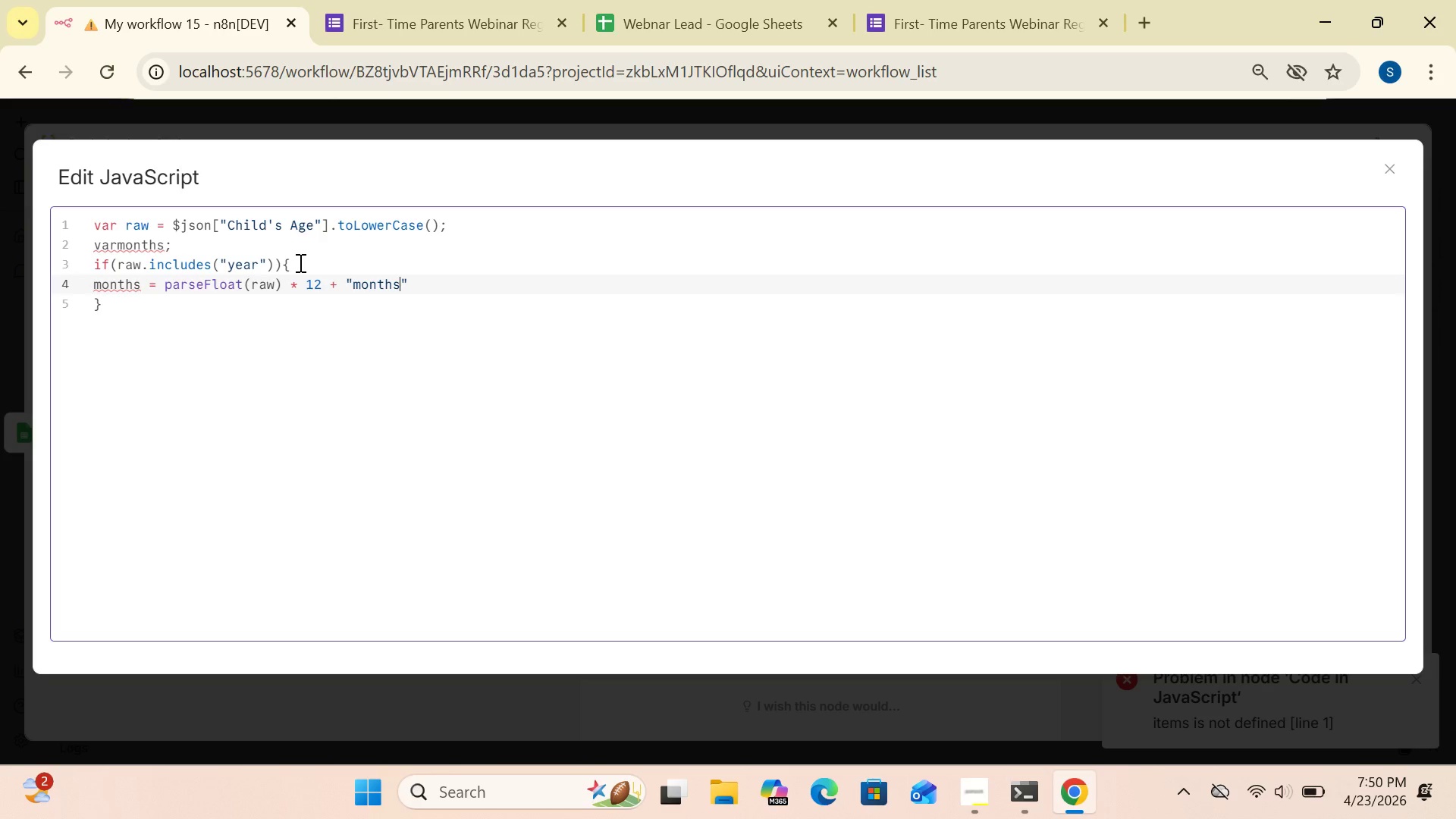 
left_click([421, 283])
 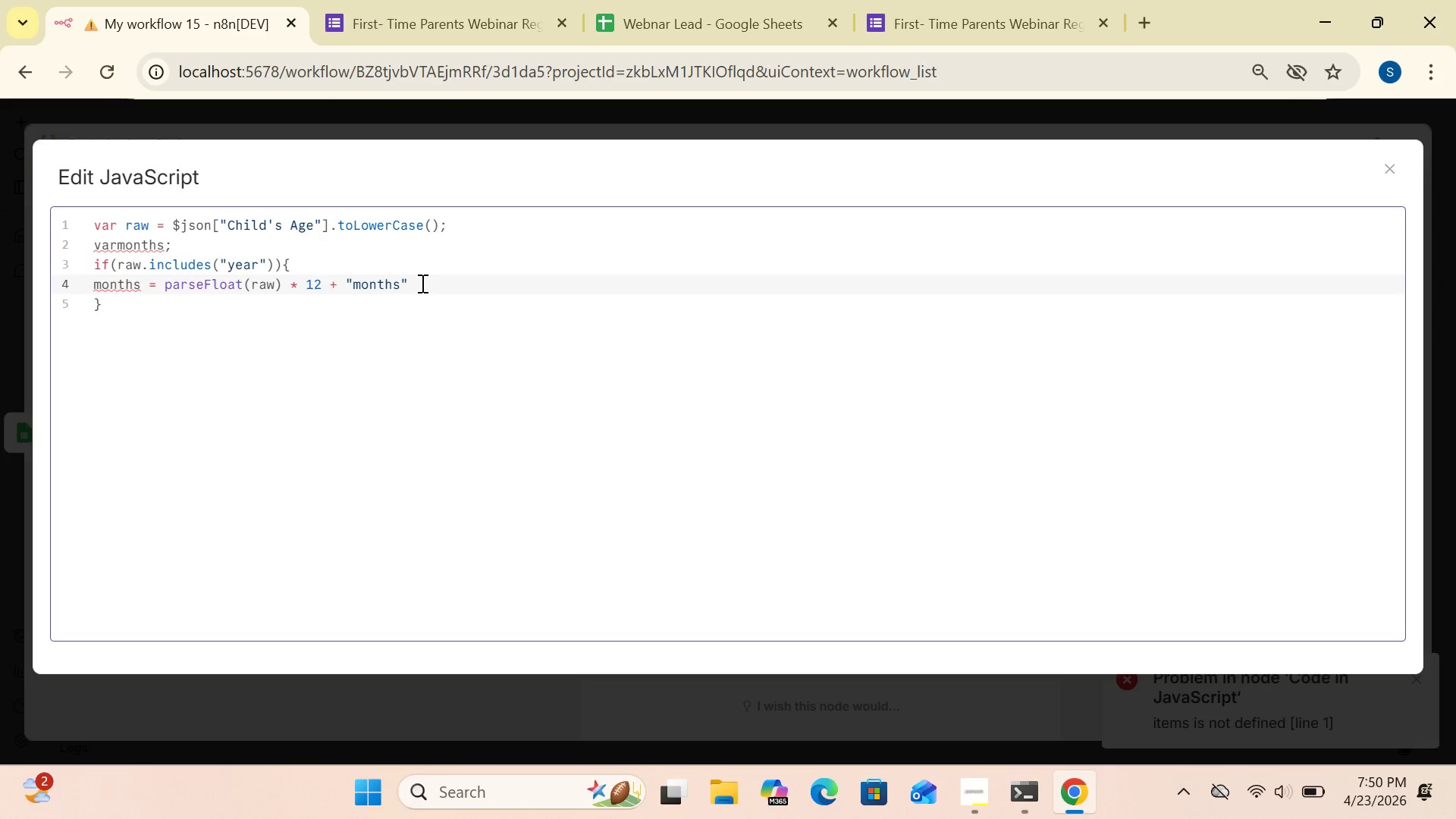 
key(Semicolon)
 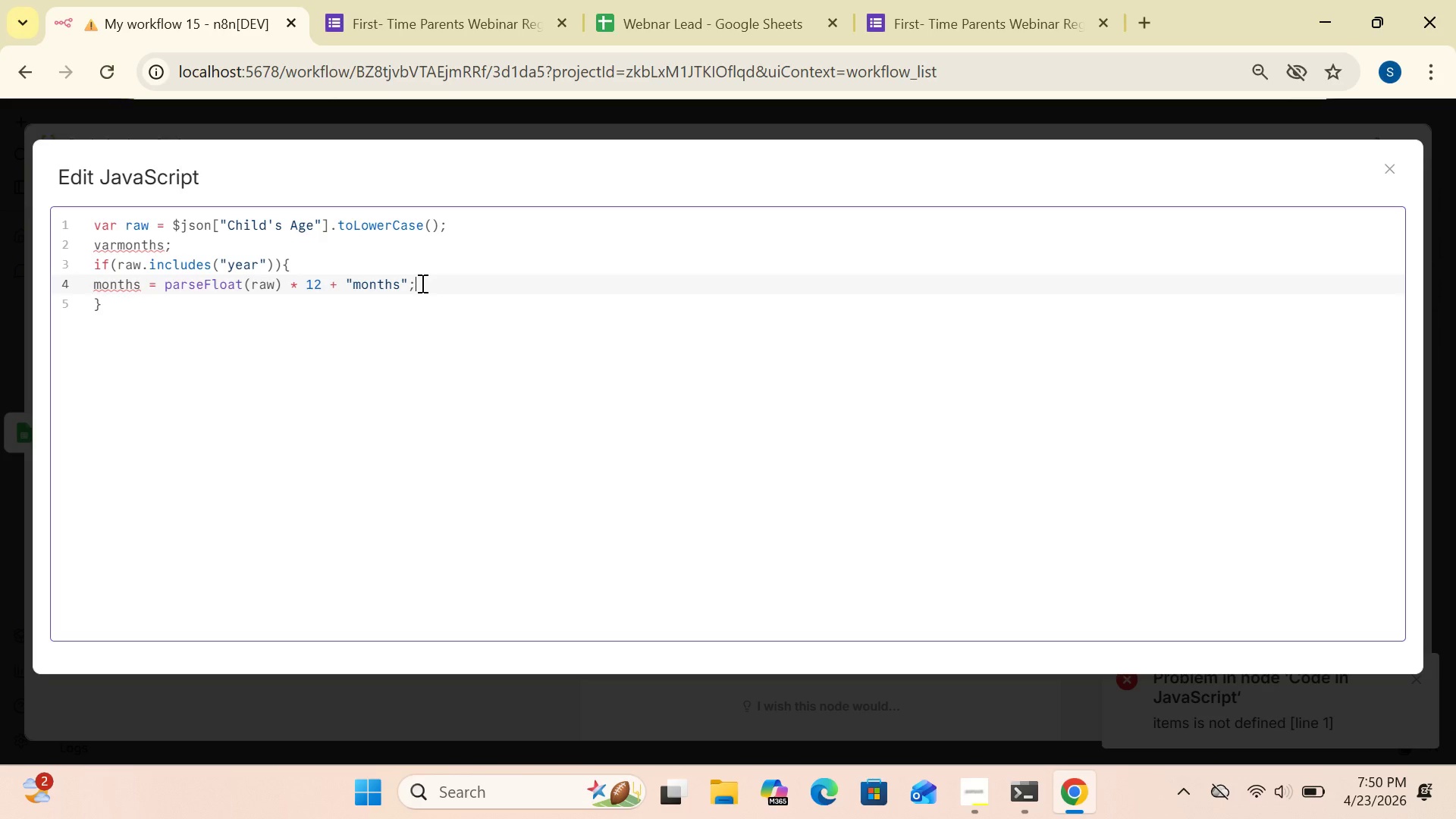 
key(Enter)
 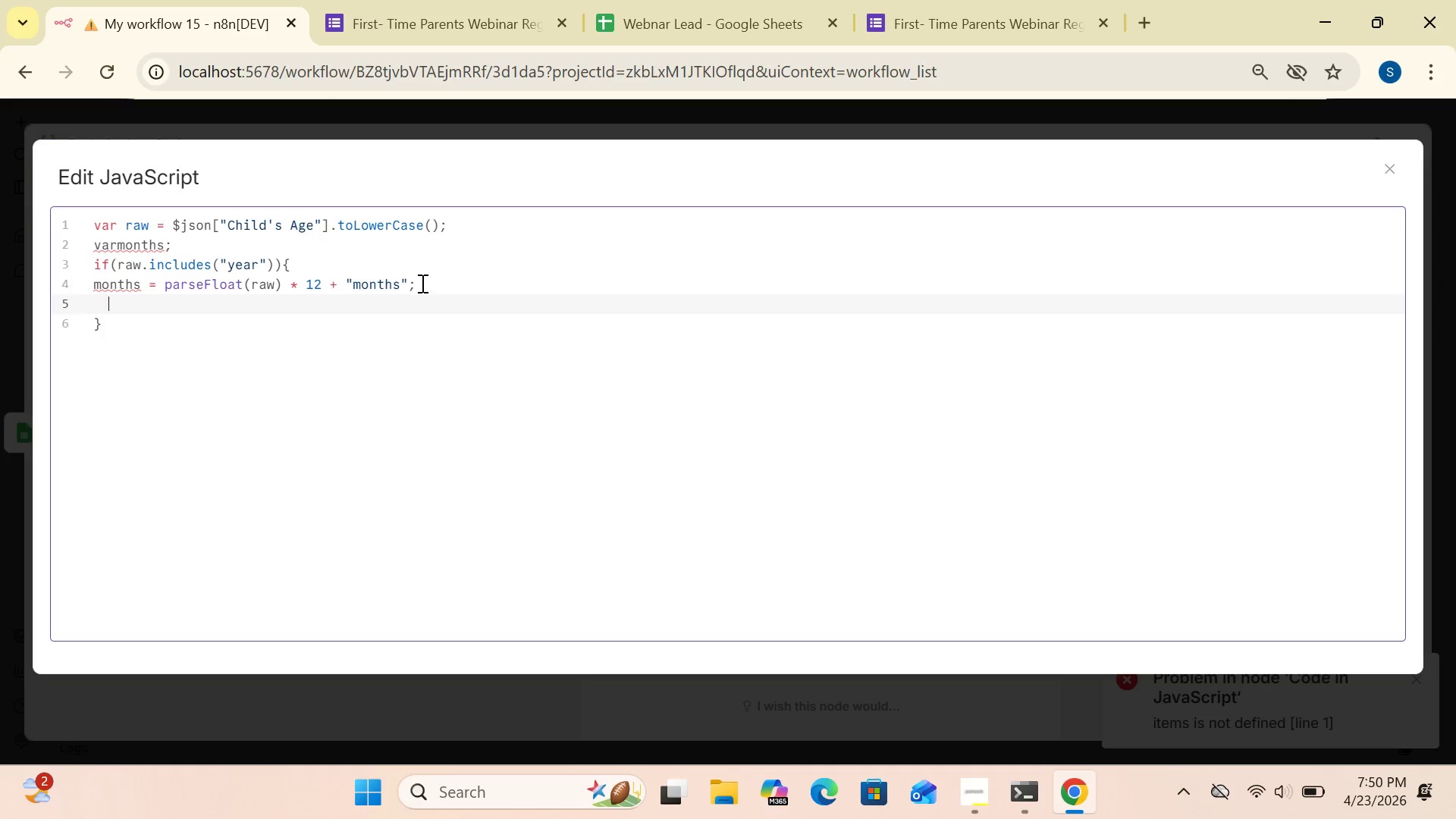 
wait(8.53)
 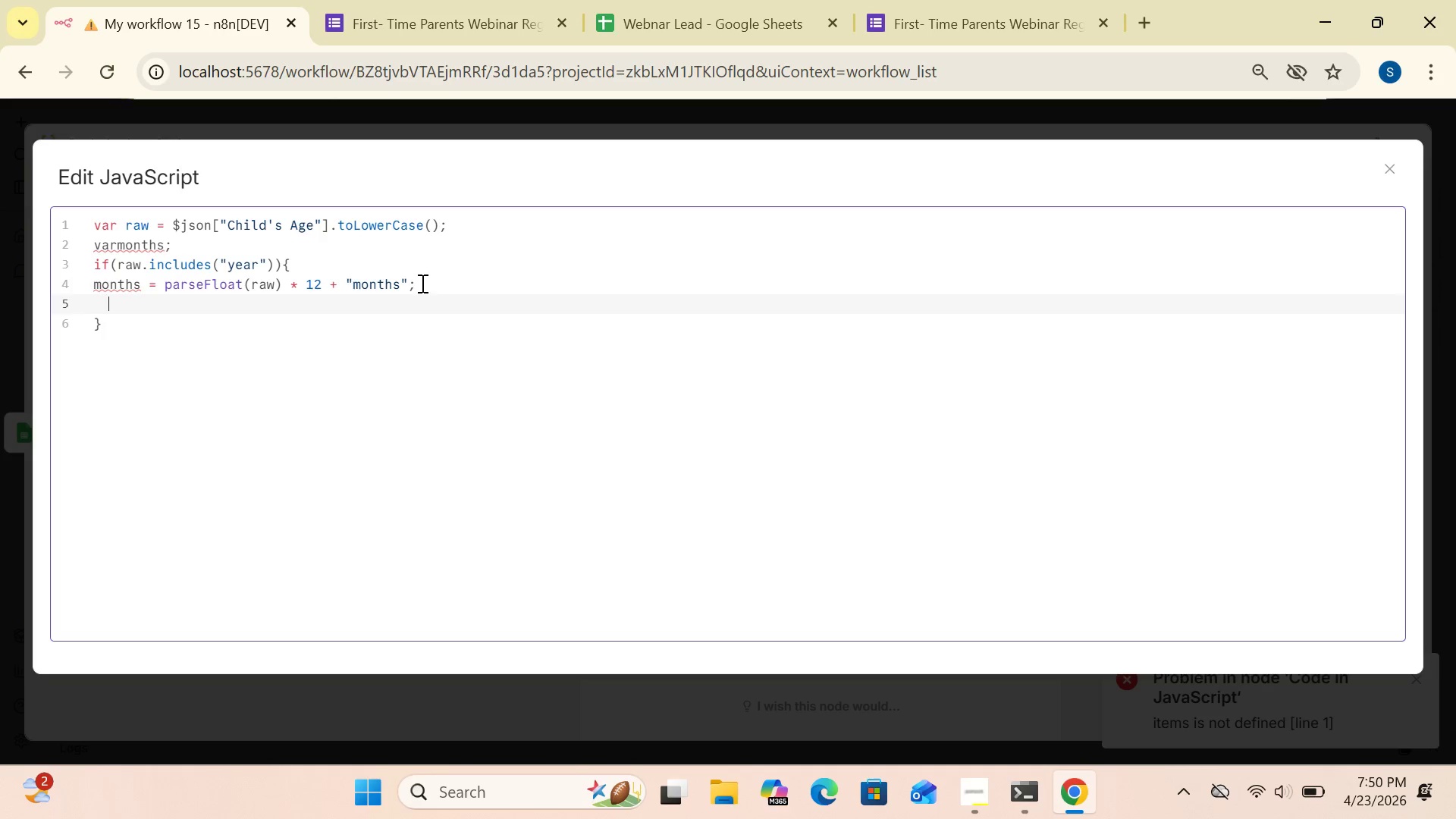 
left_click([92, 319])
 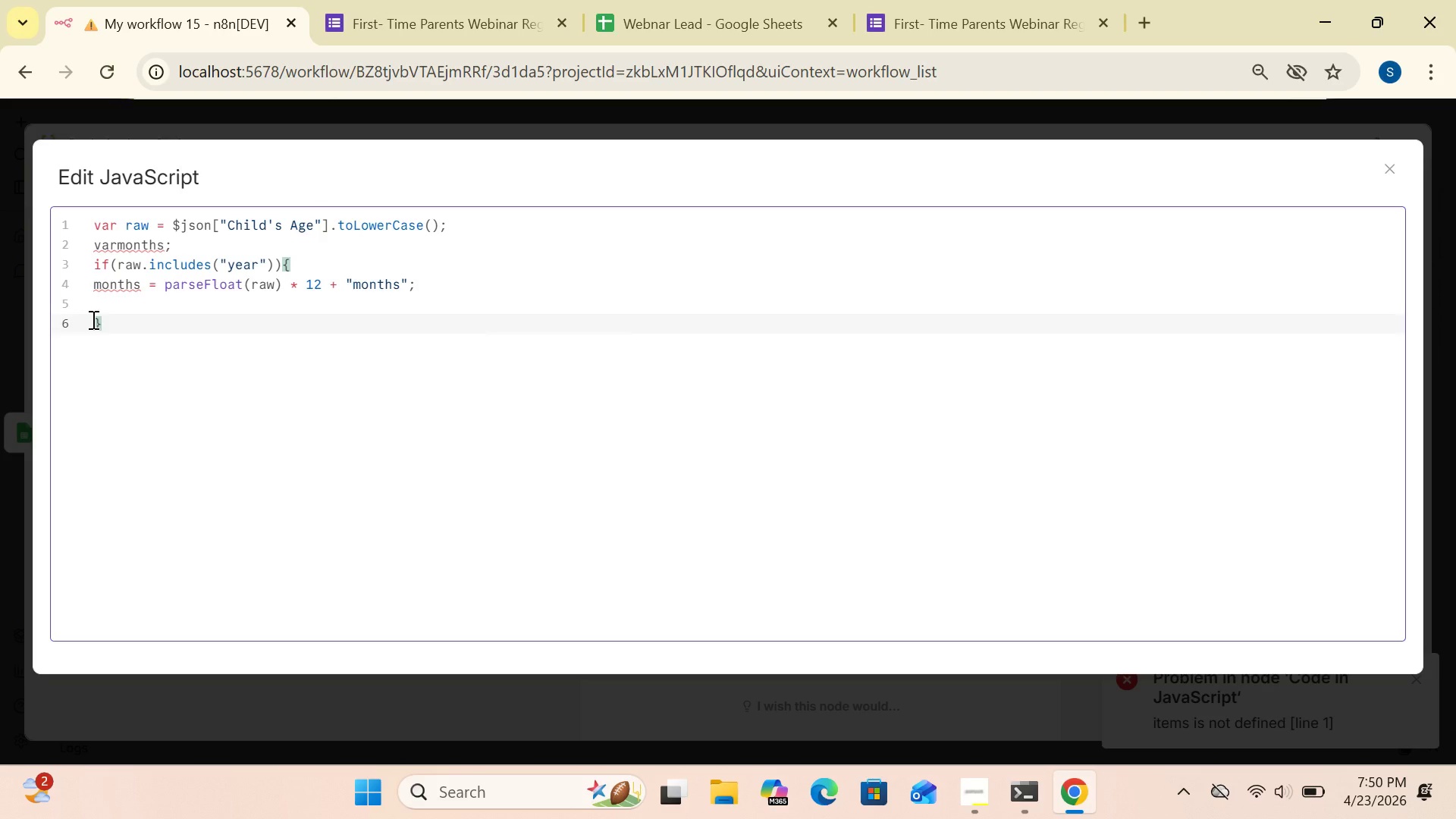 
key(Backspace)
 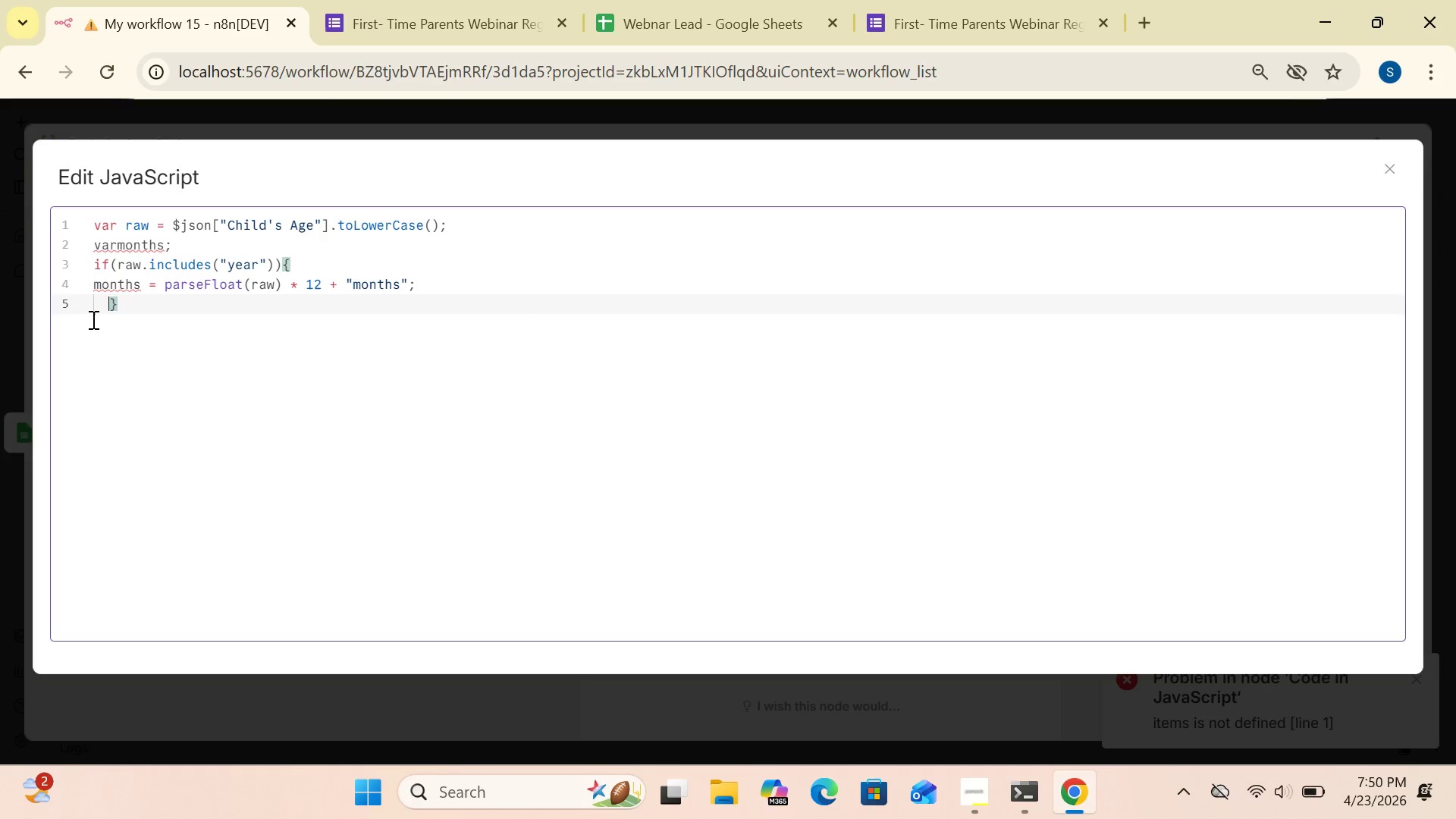 
key(Backspace)
 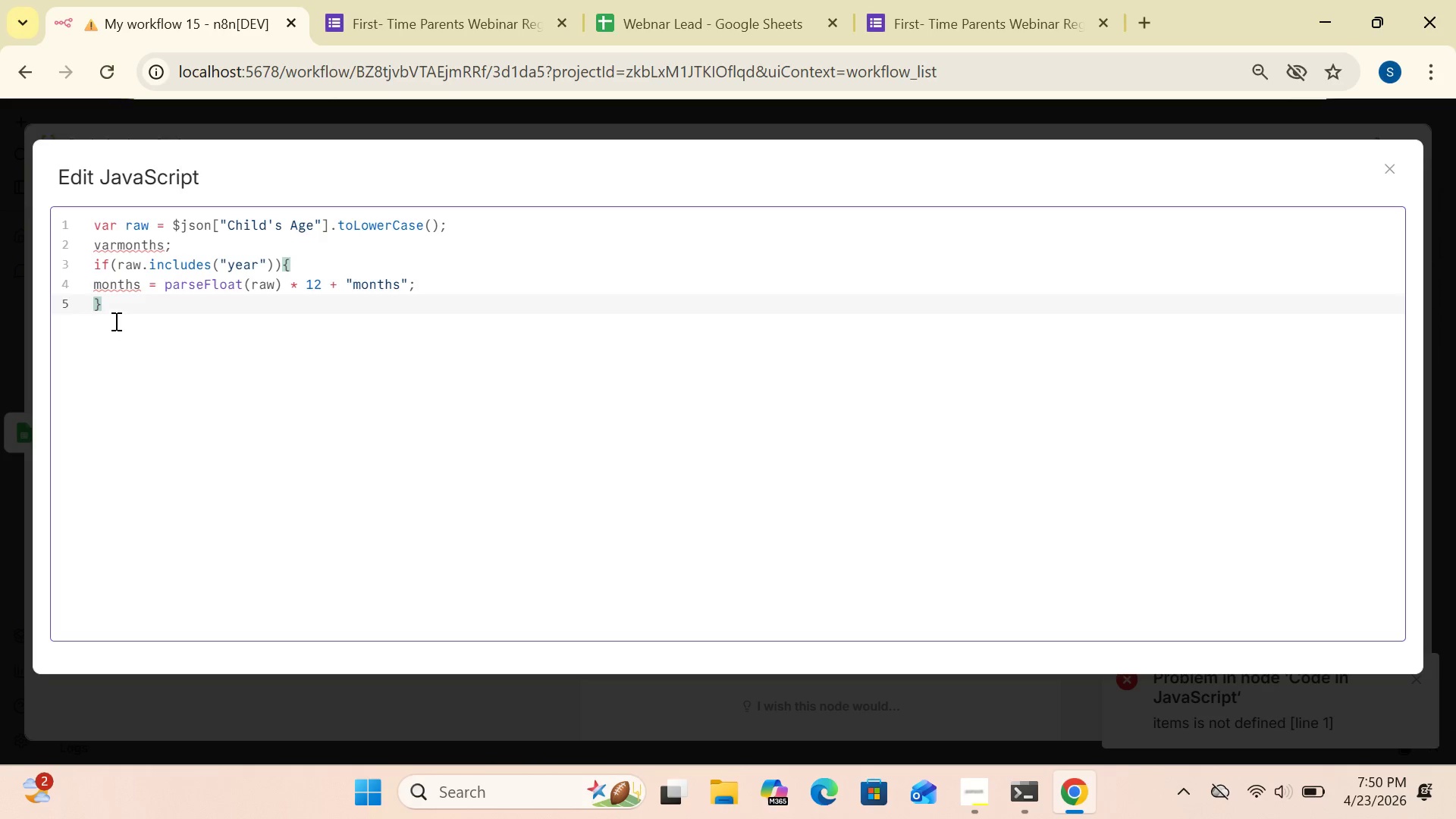 
left_click([107, 303])
 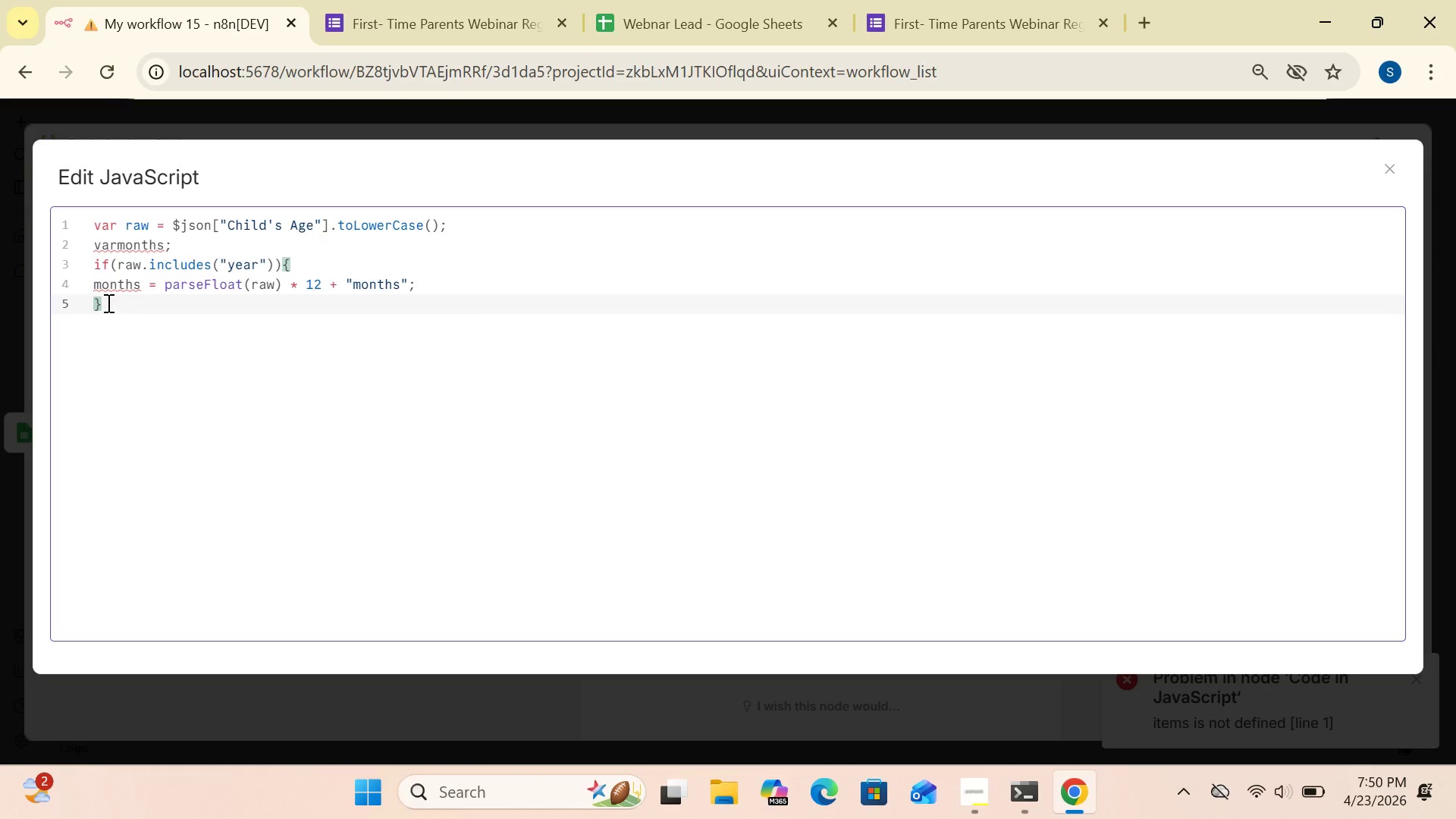 
type( )
key(Backspace)
type(else{)
 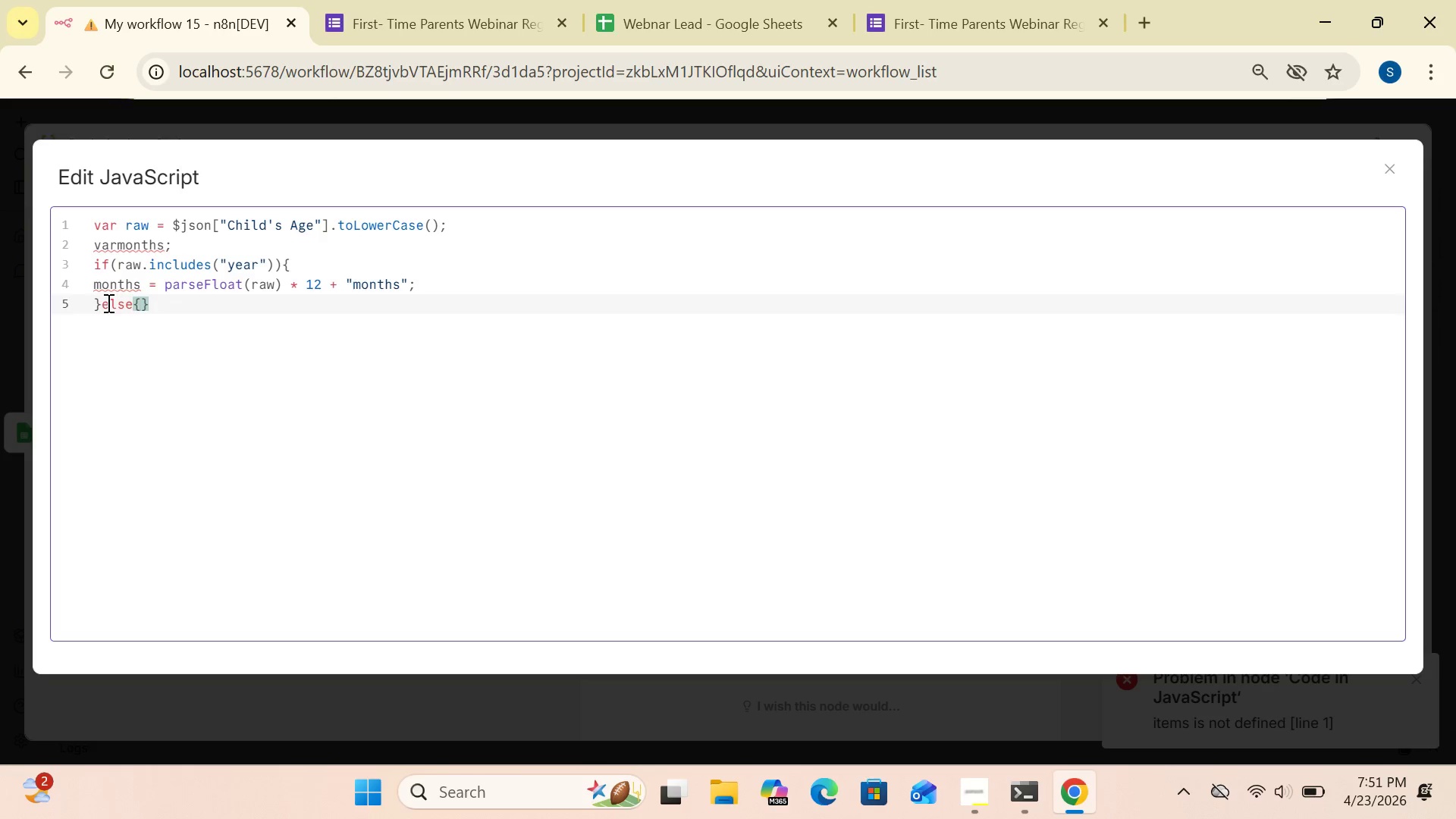 
key(Enter)
 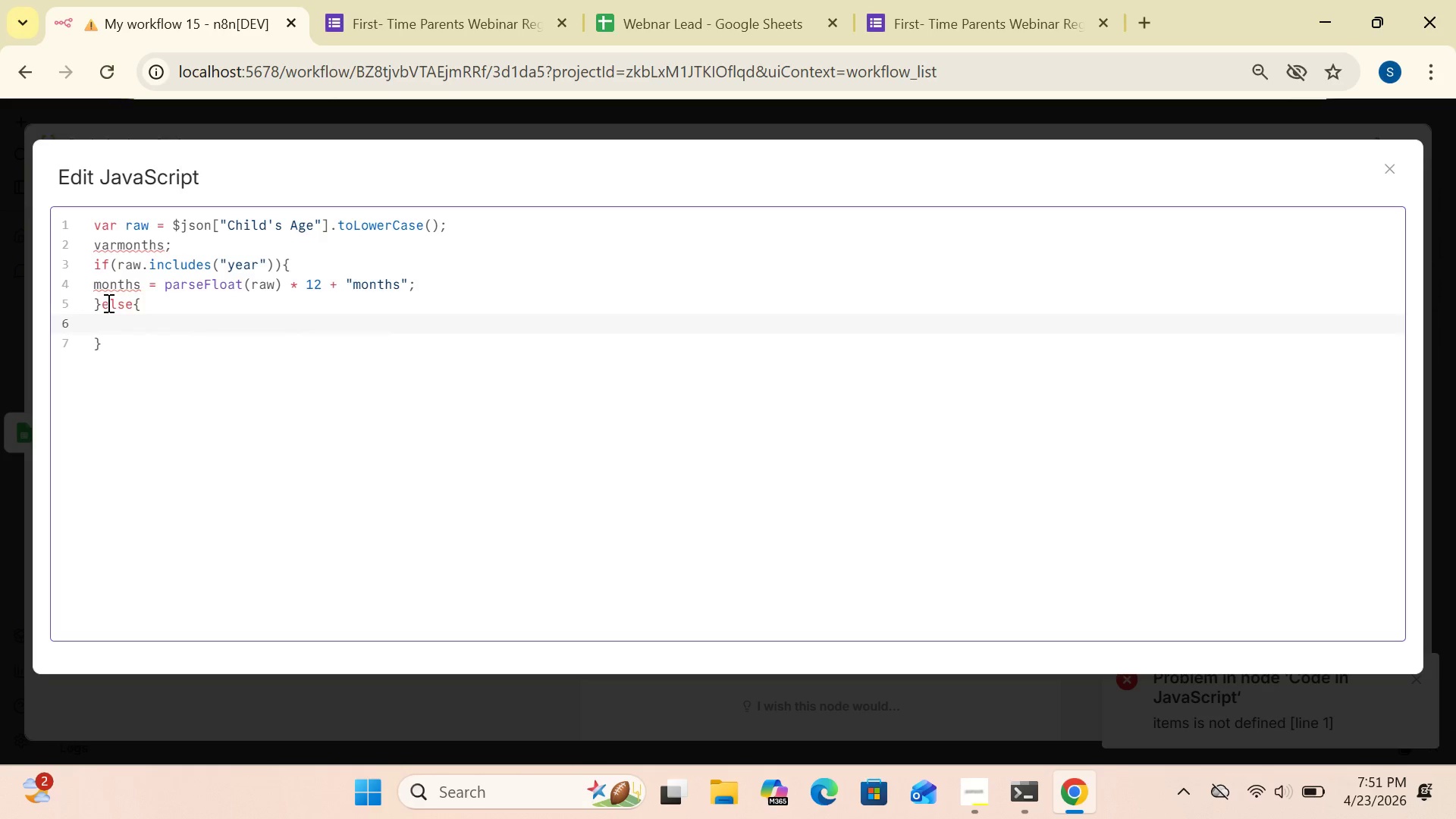 
key(Backspace)
type(months = raw;)
 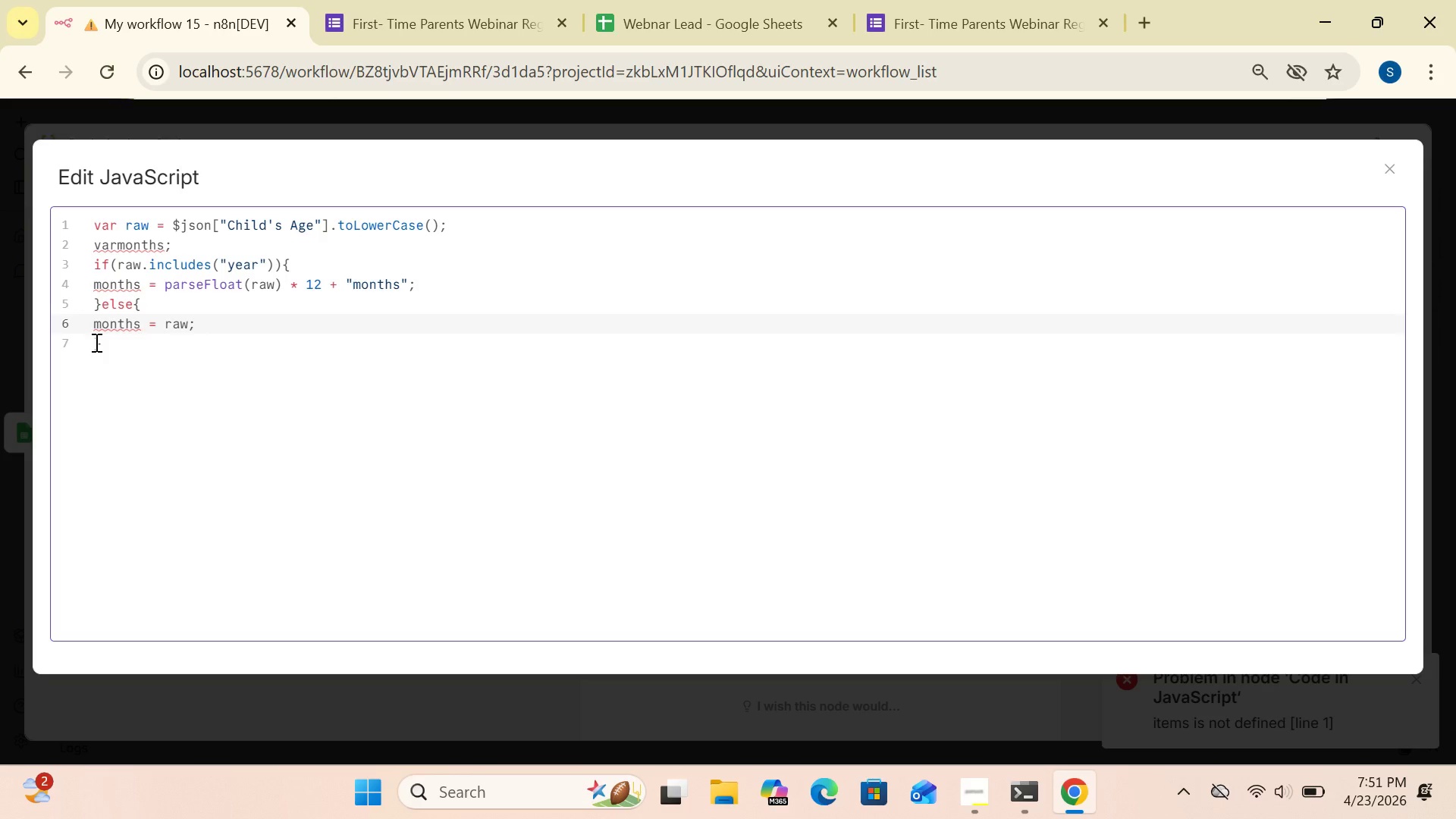 
wait(6.16)
 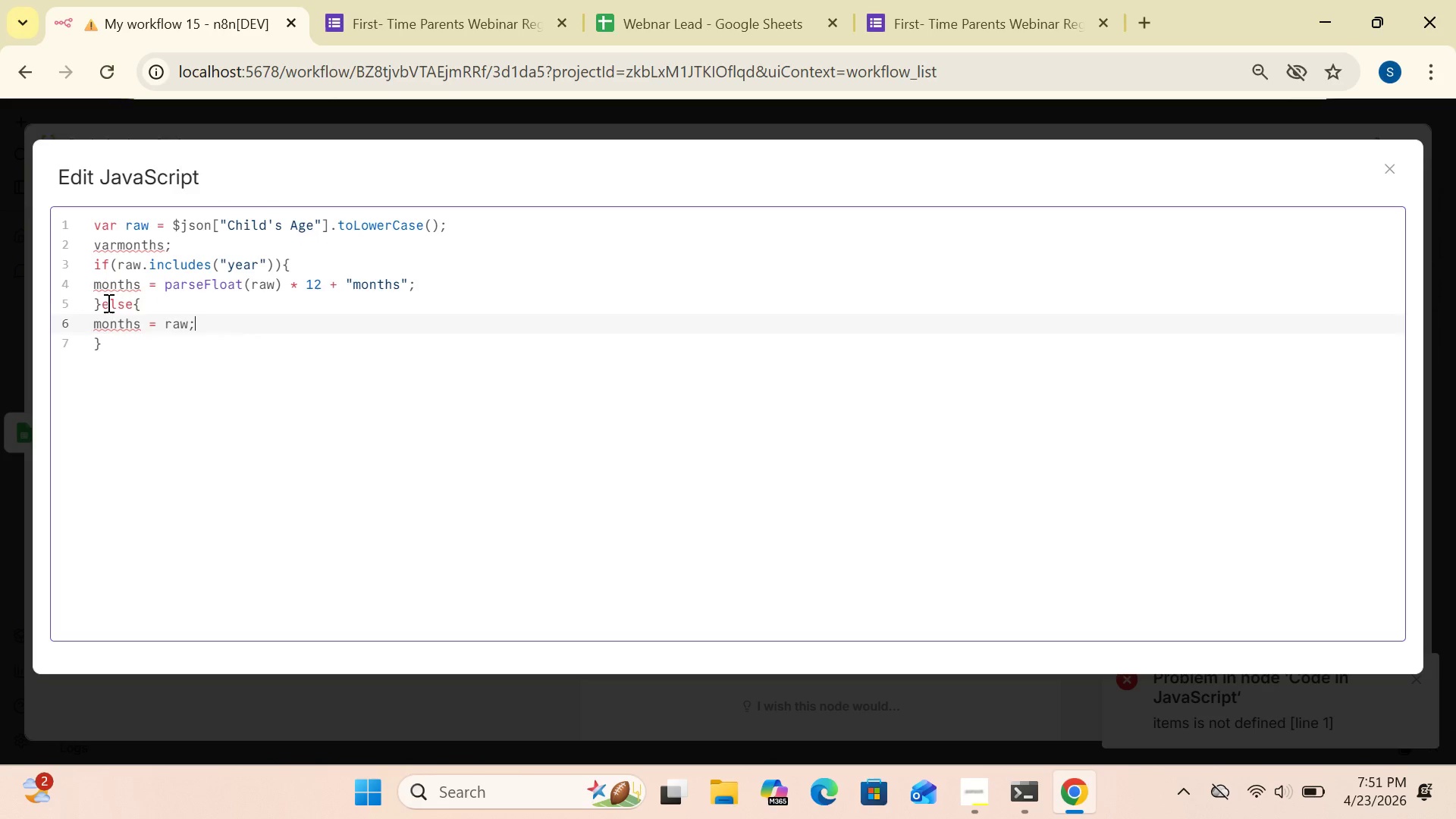 
left_click([105, 350])
 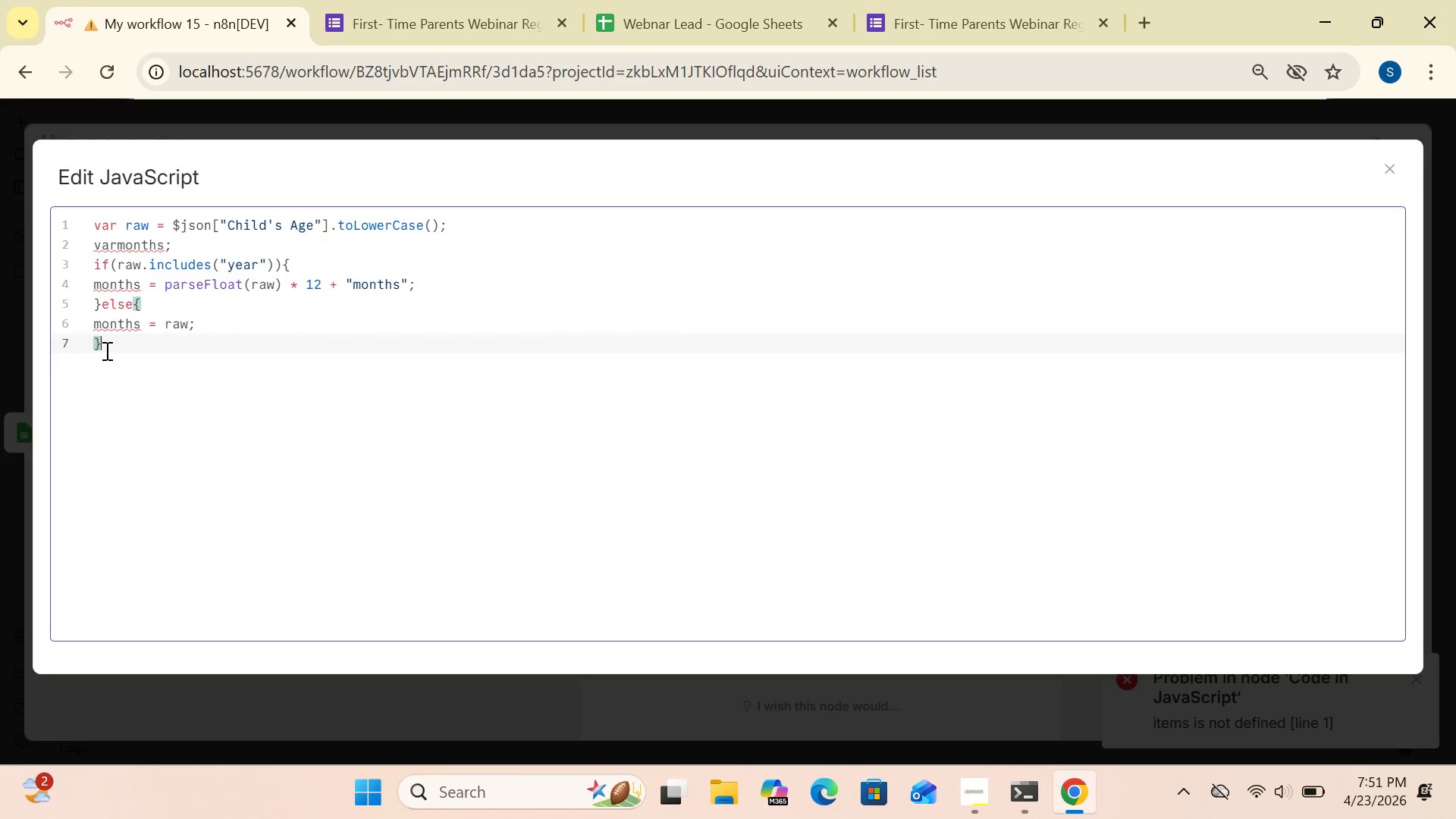 
key(Enter)
 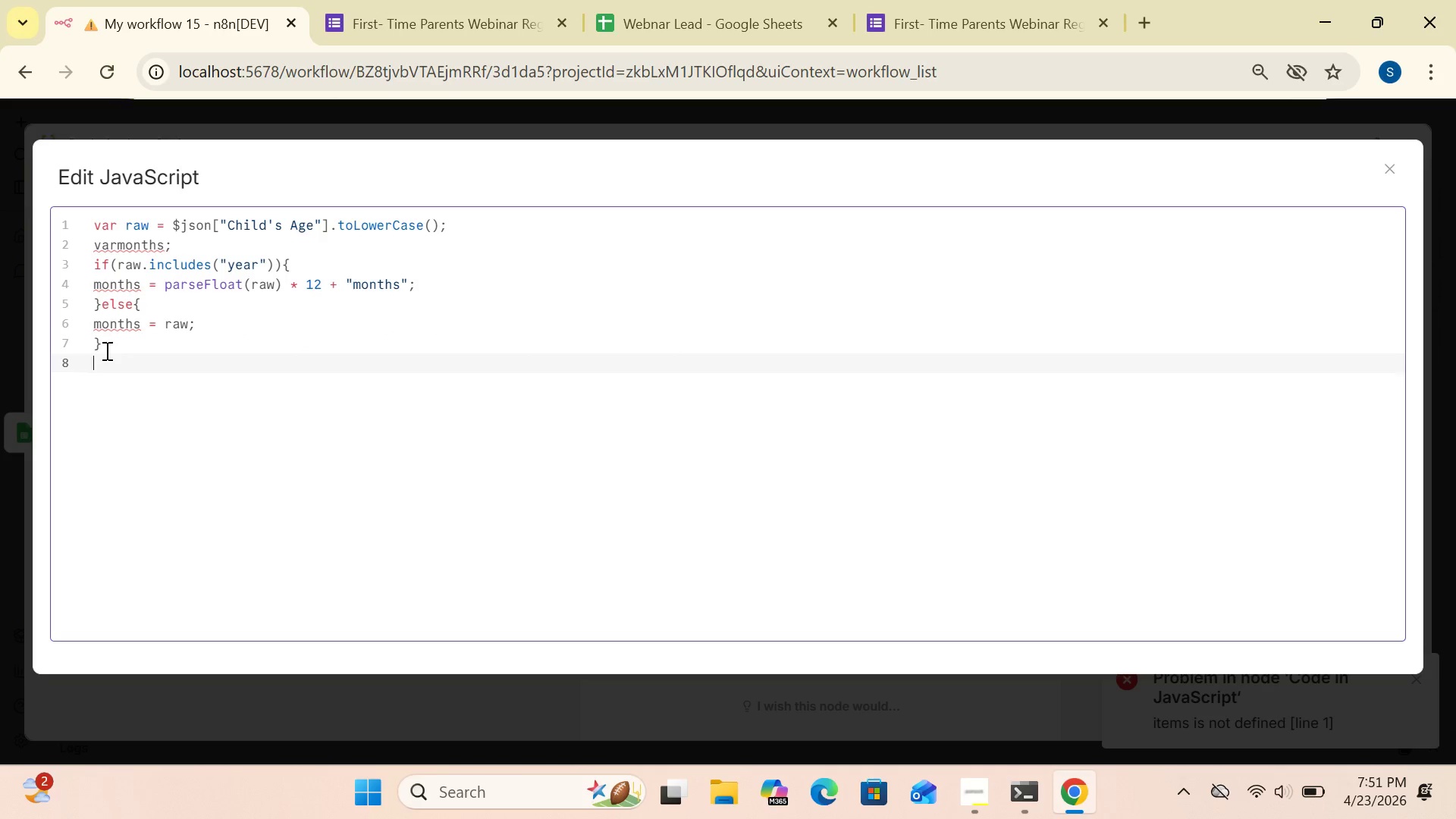 
type($json)
 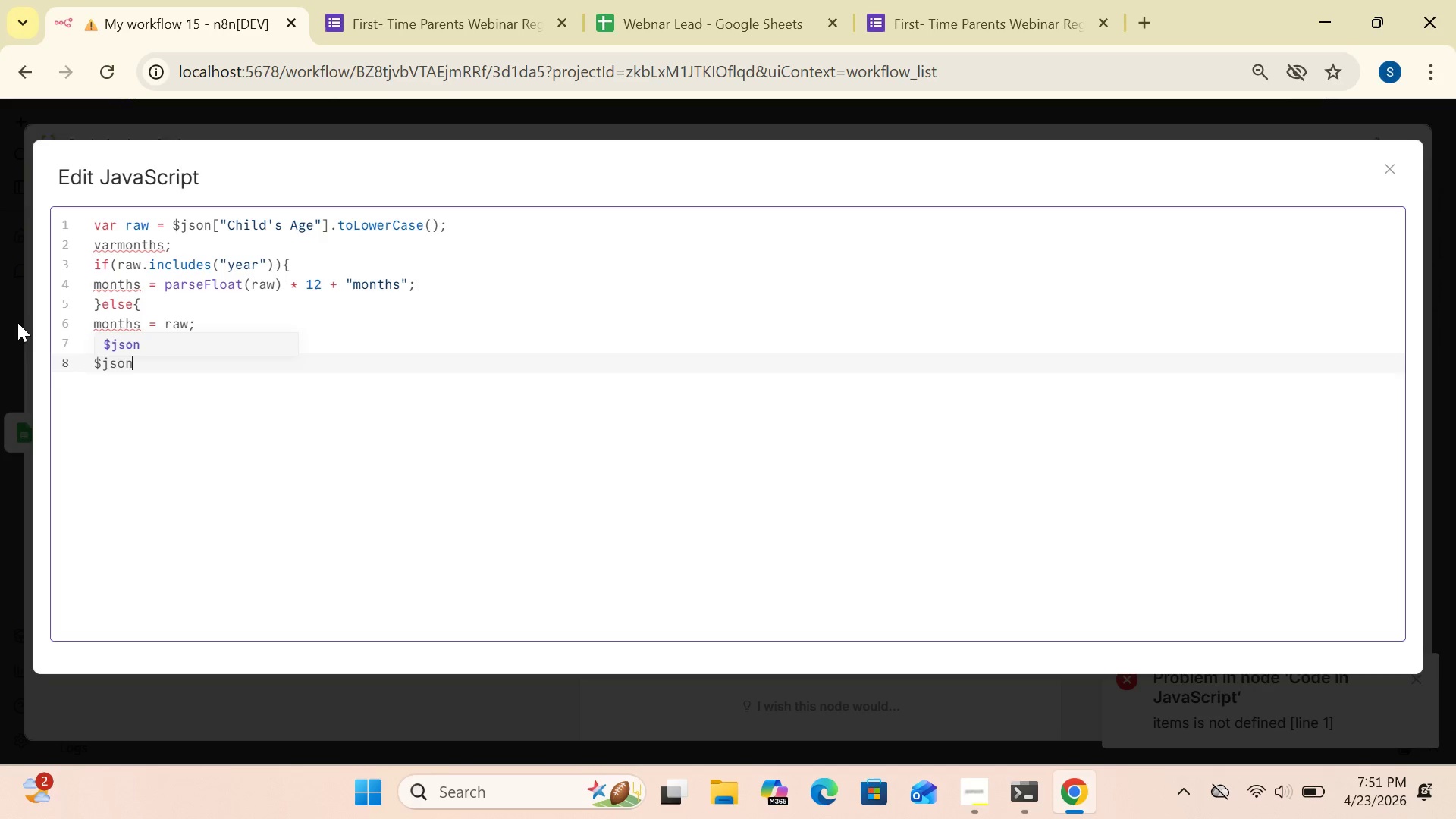 
type(.ageMonths = months;)
 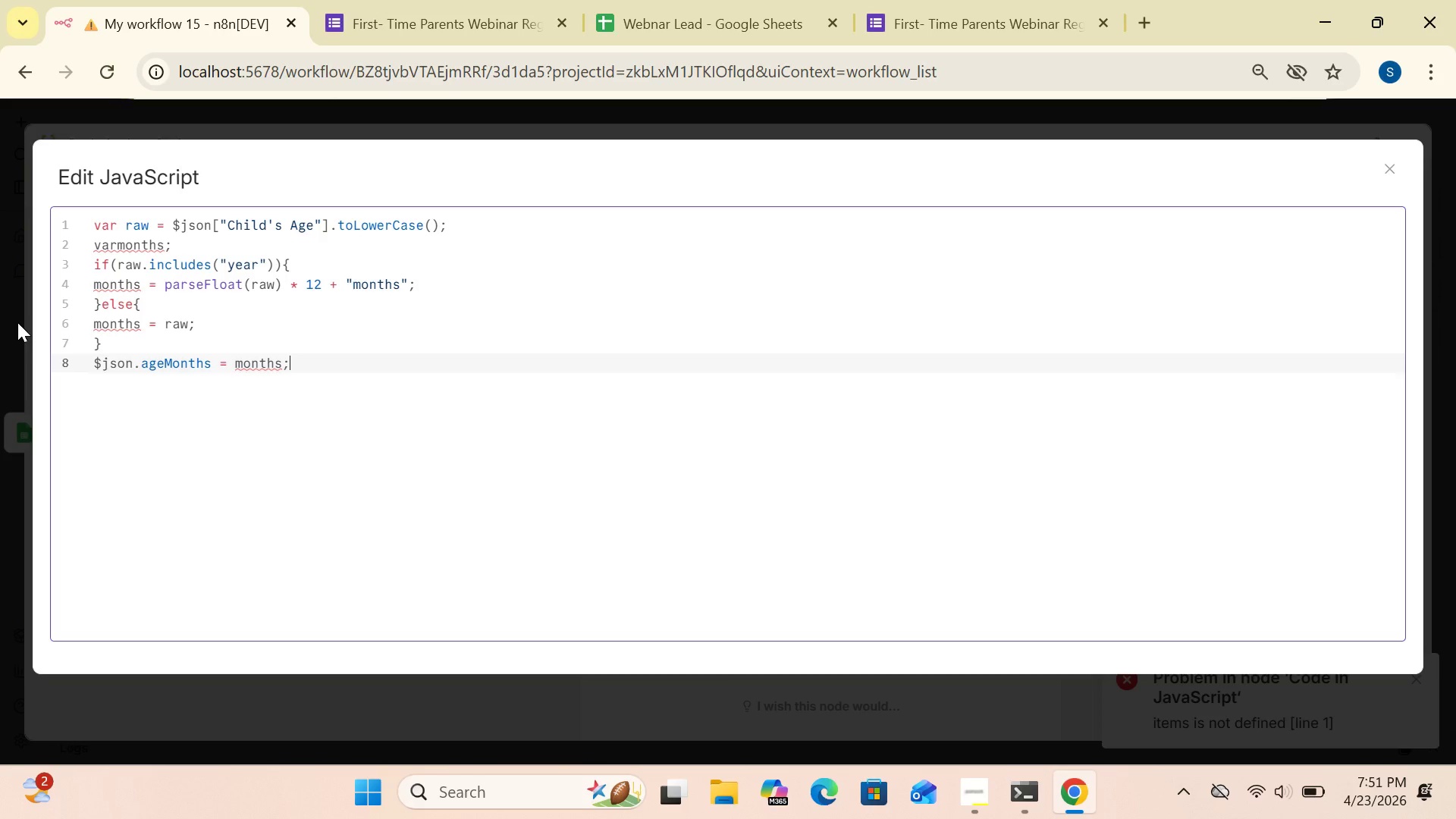 
key(Enter)
 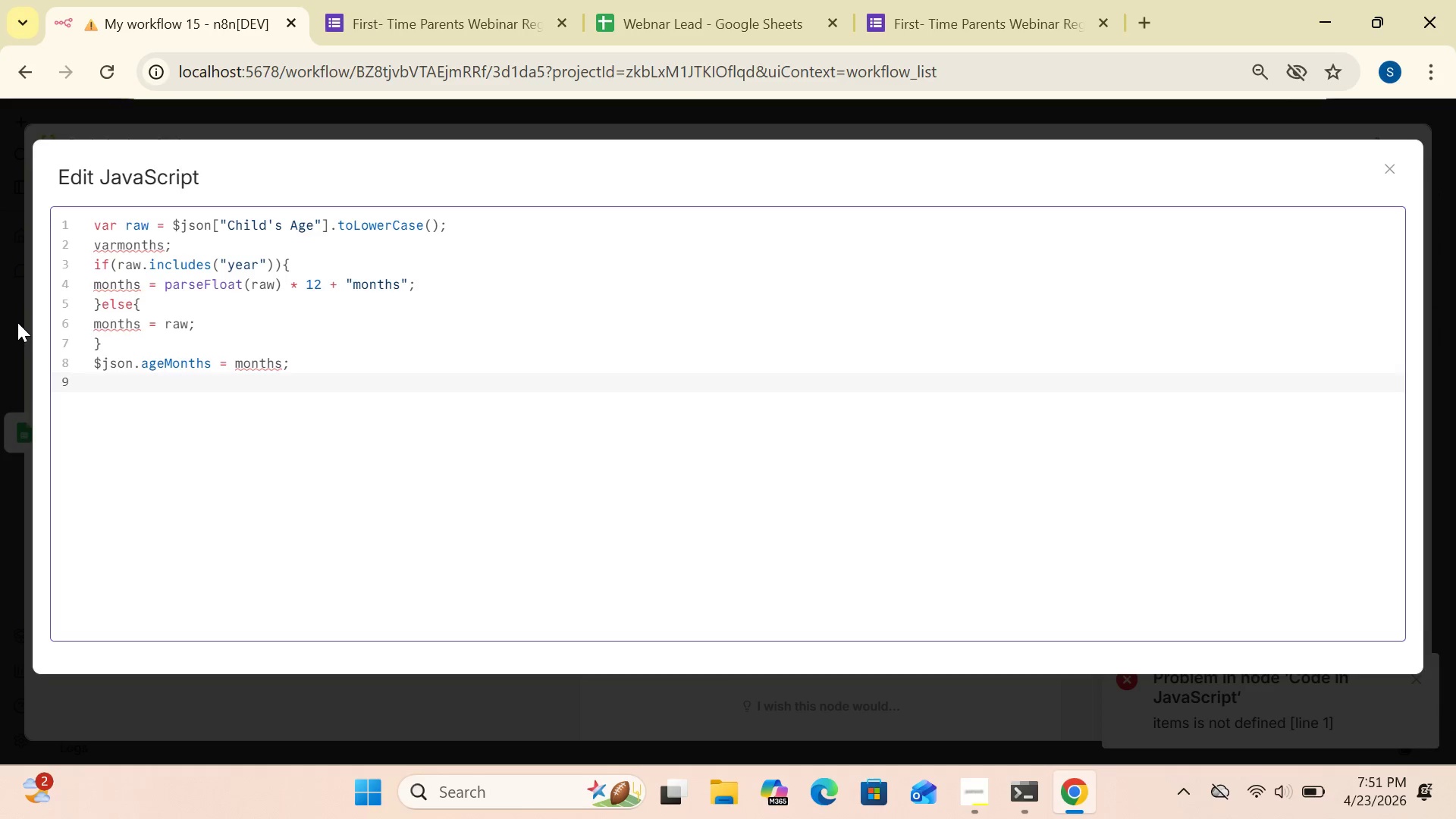 
type(return $input.all()
 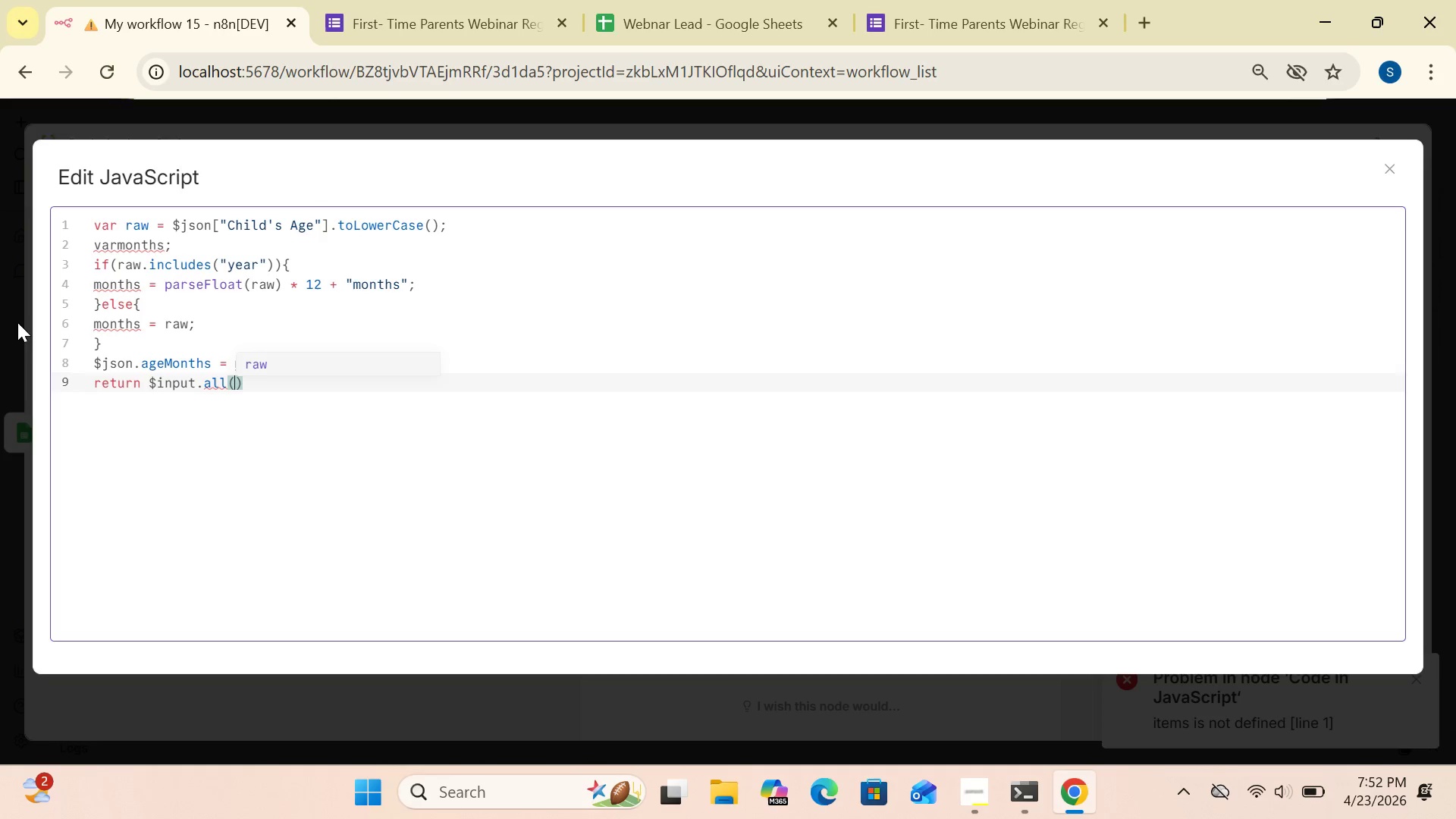 
left_click([247, 386])
 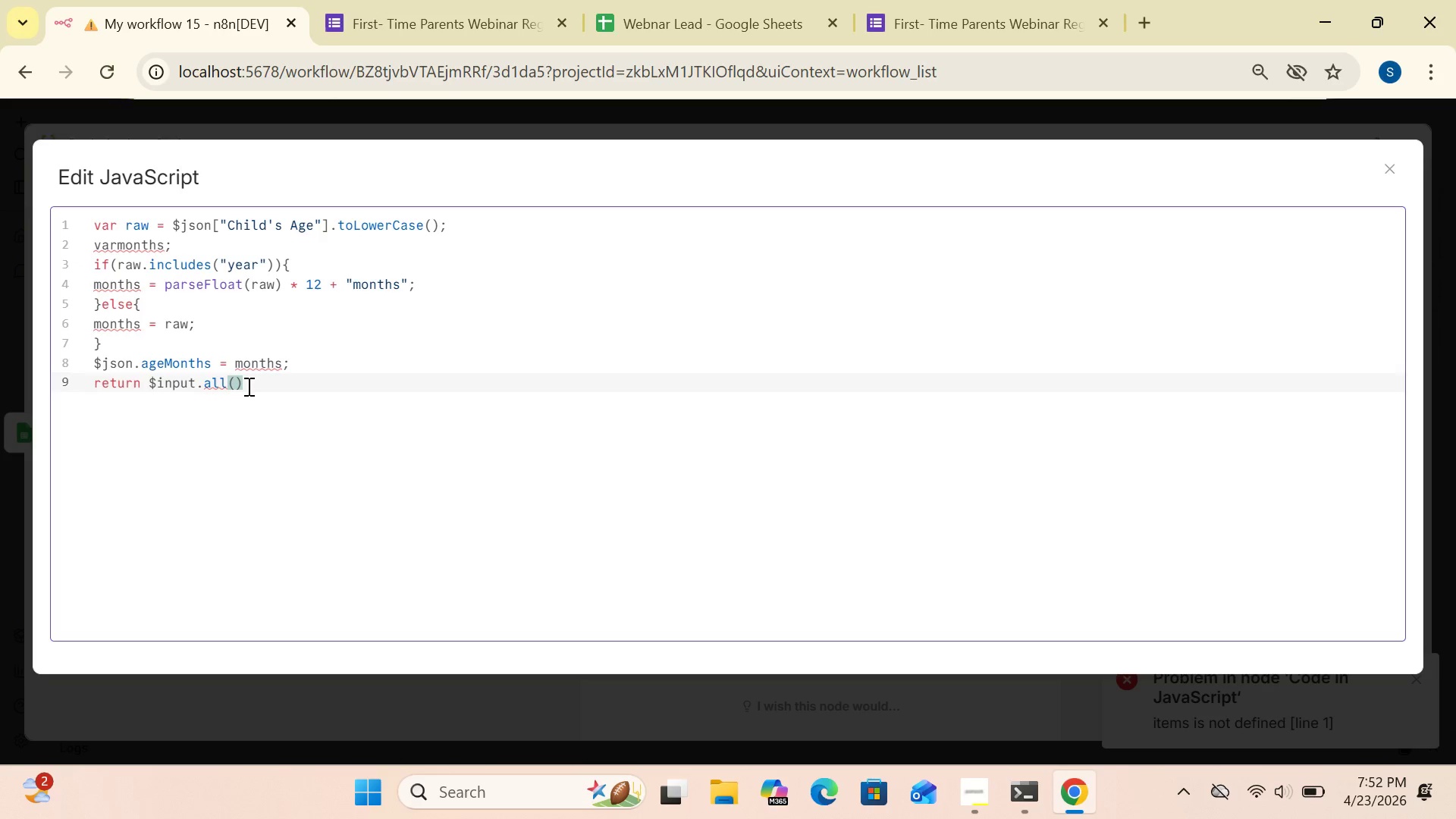 
key(Semicolon)
 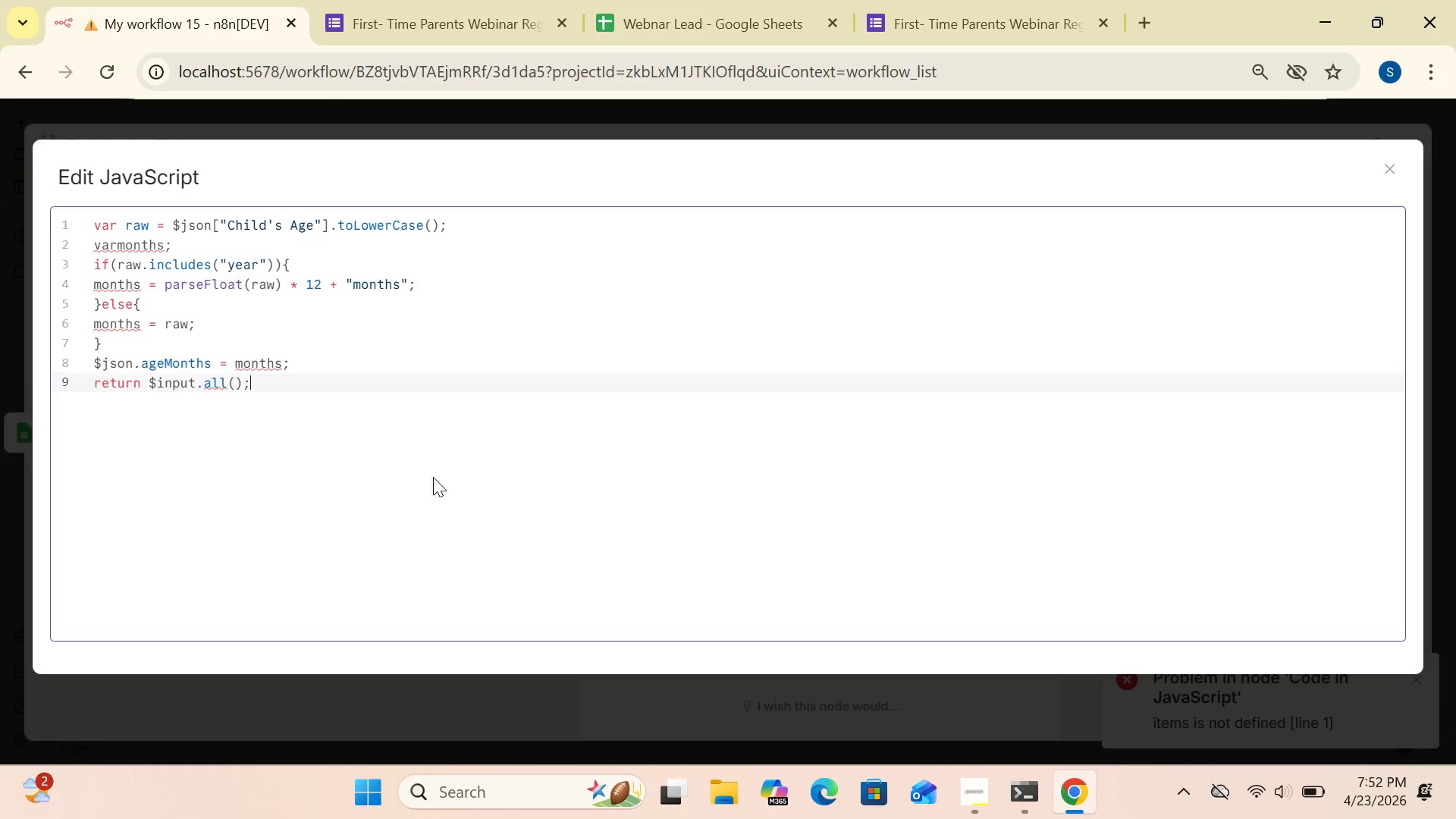 
left_click([442, 480])
 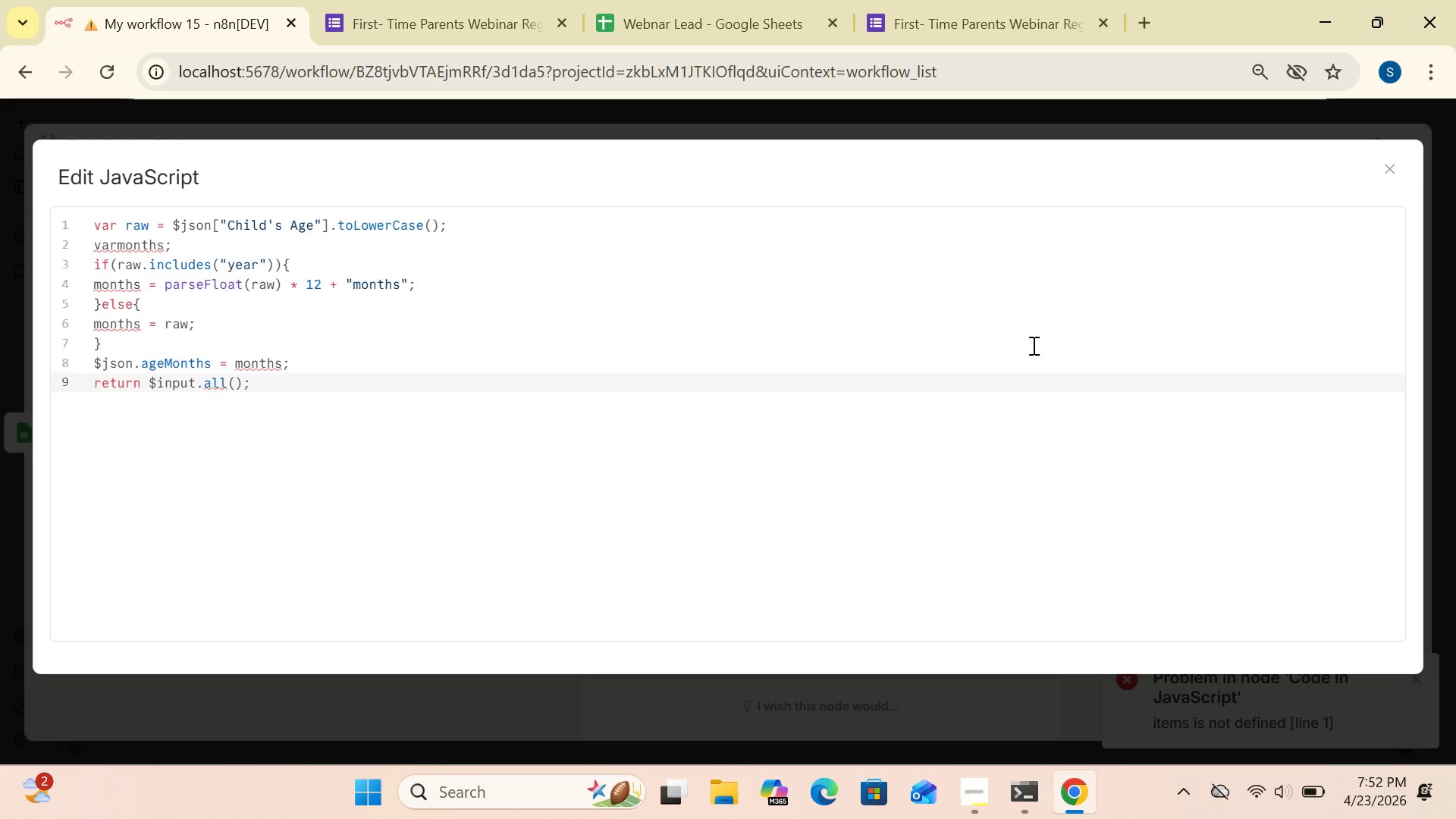 
wait(9.72)
 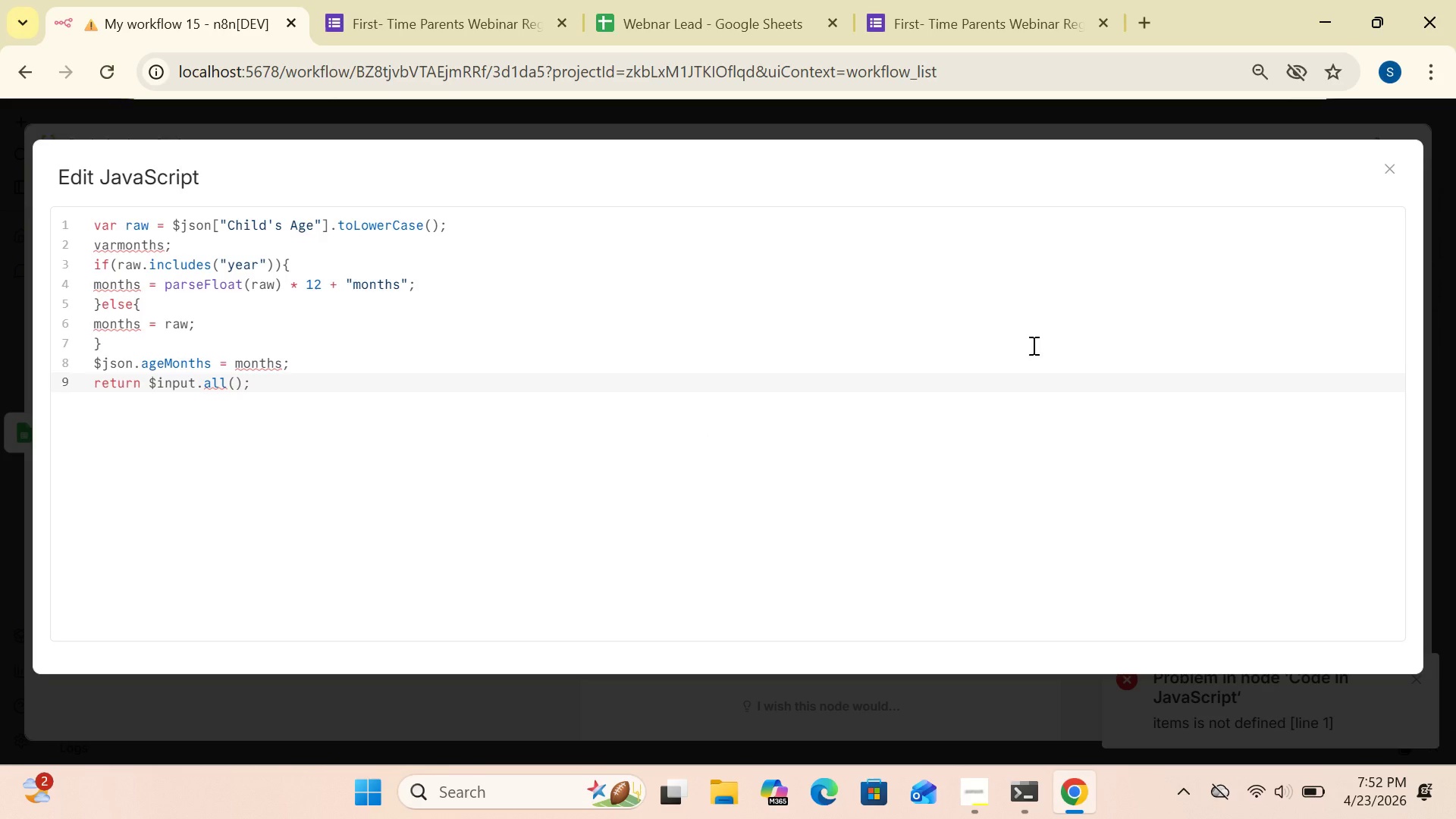 
left_click([1390, 174])
 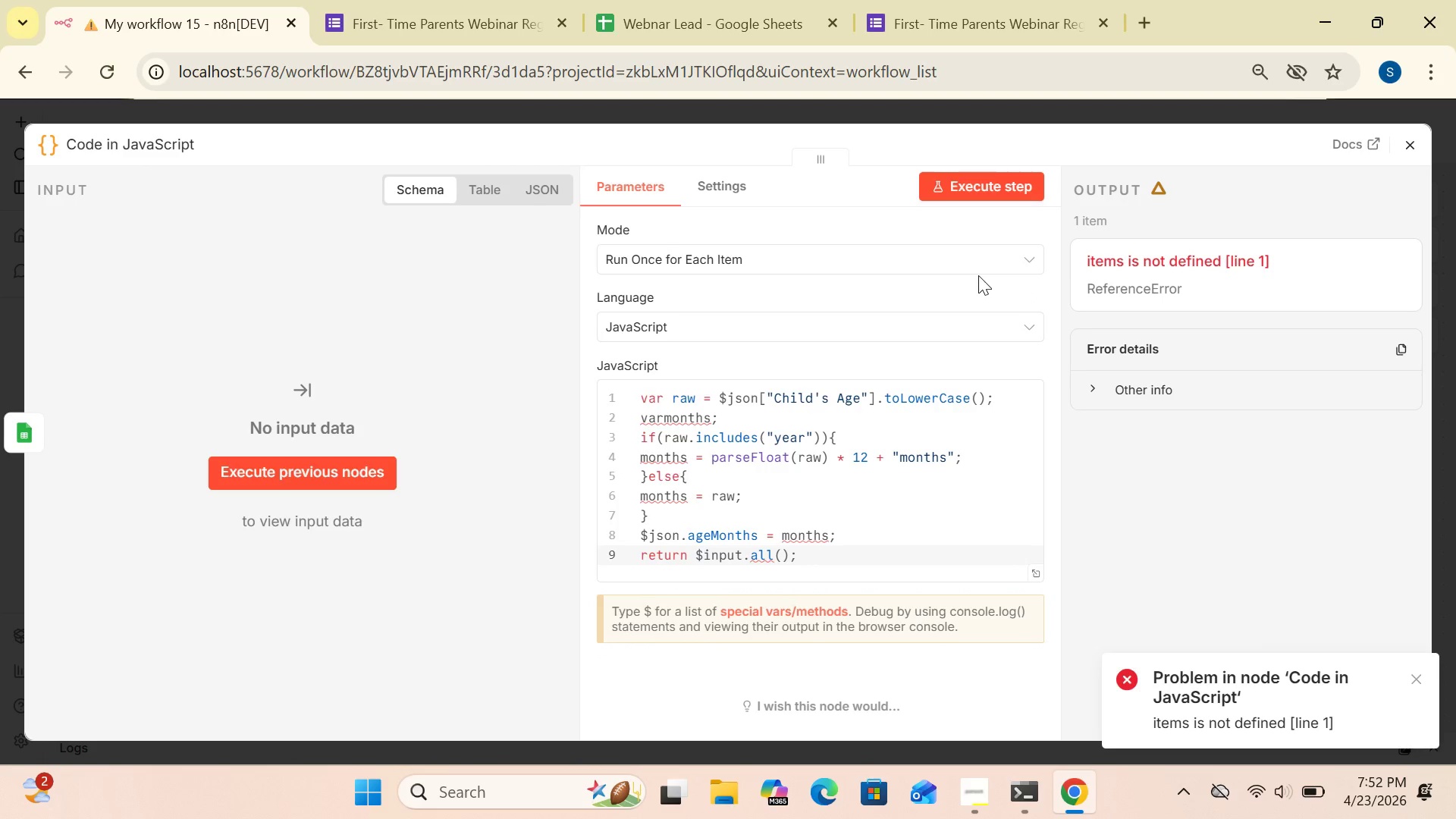 
left_click([971, 267])
 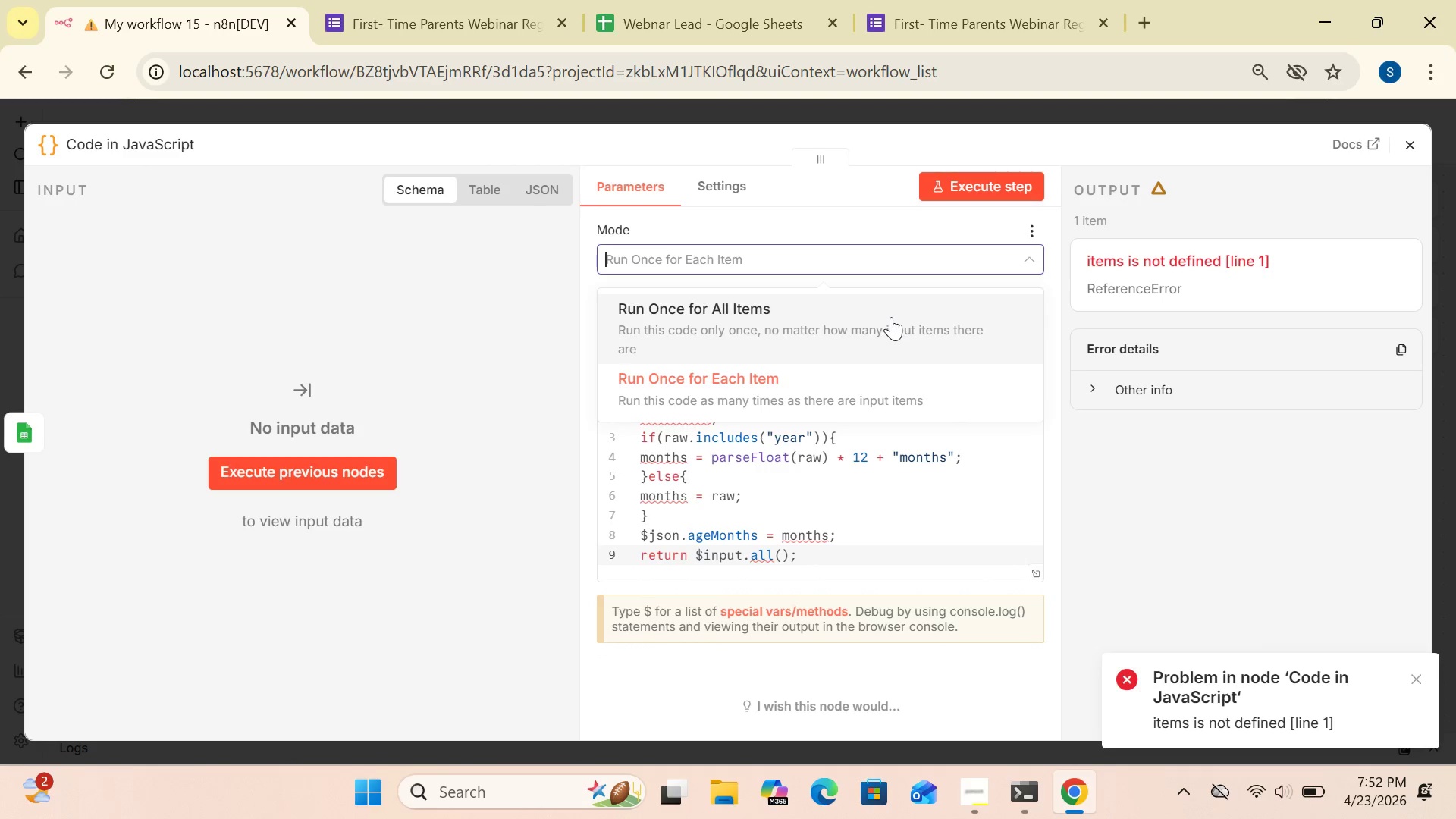 
left_click([891, 317])
 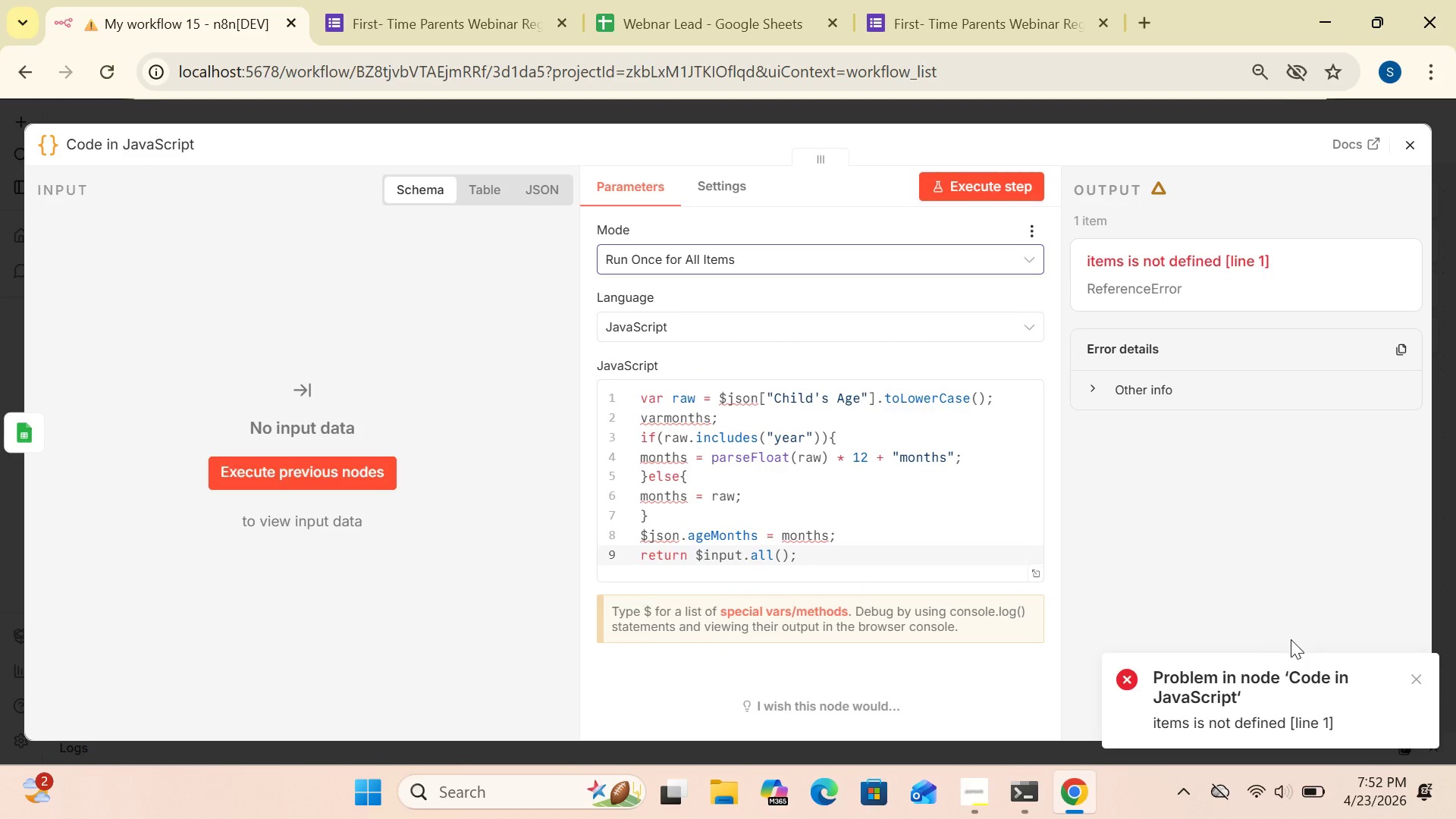 
left_click([1414, 682])
 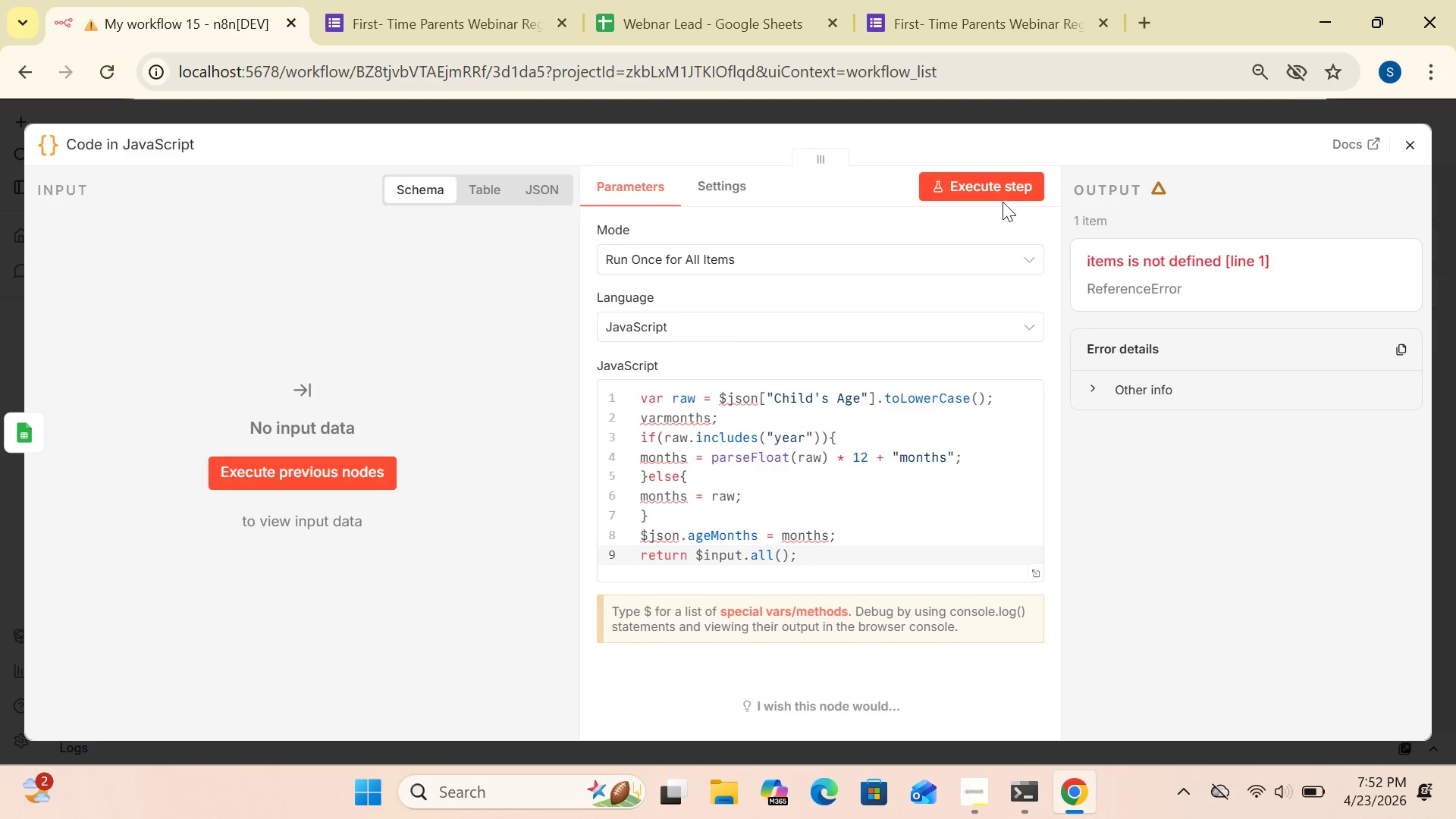 
left_click([997, 187])
 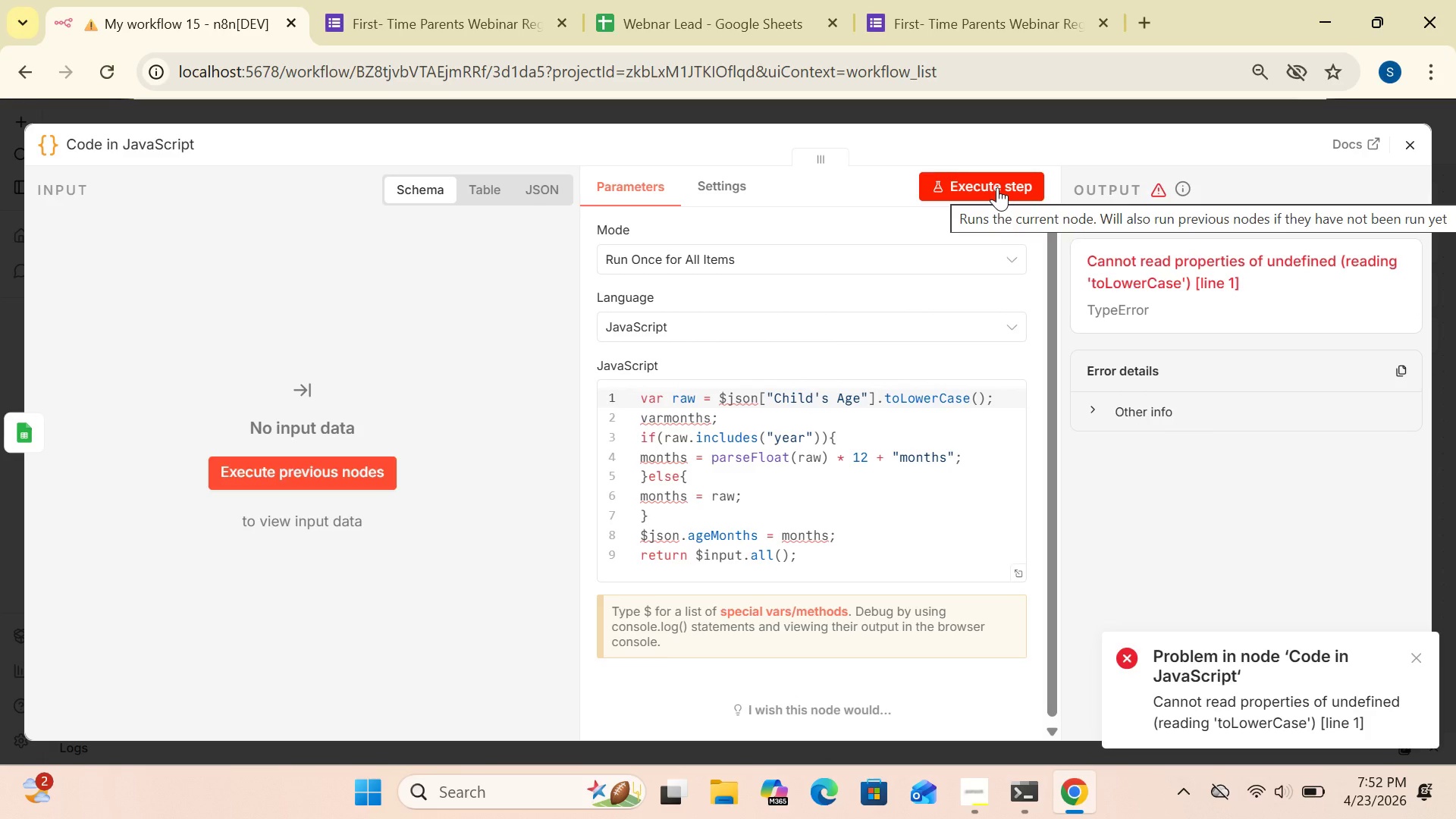 
wait(16.2)
 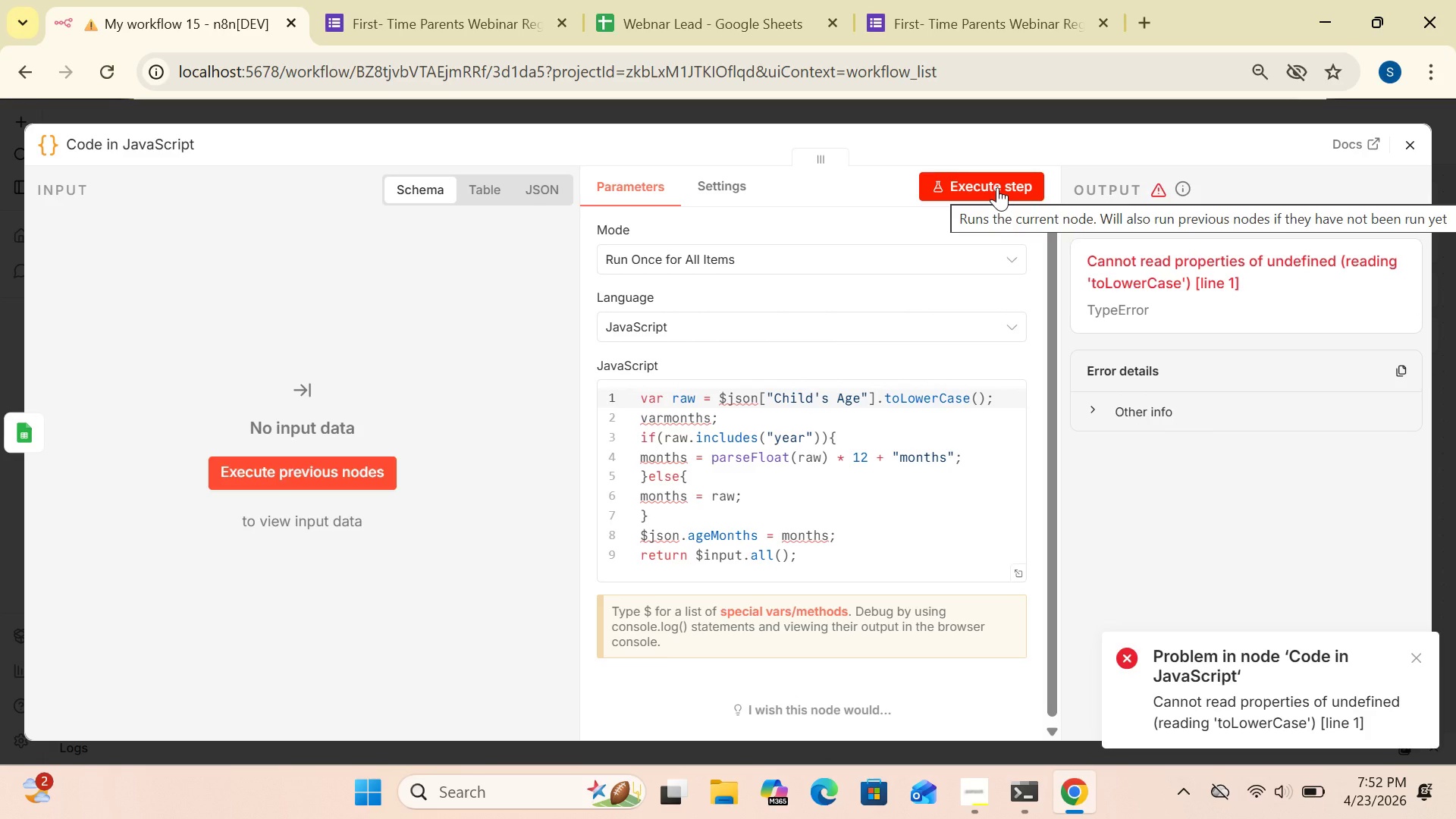 
left_click([981, 795])